 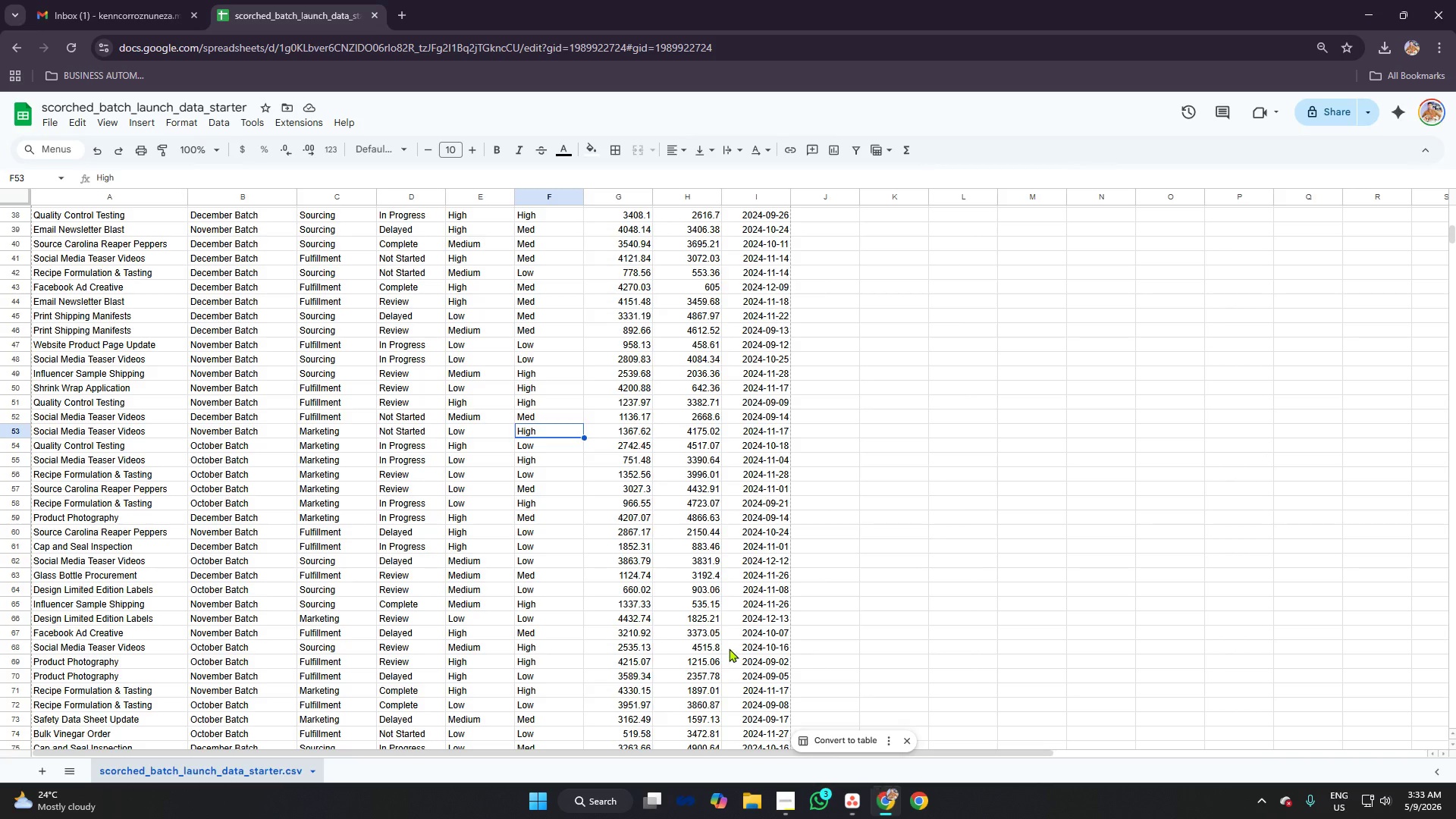 
scroll: coordinate [434, 257], scroll_direction: up, amount: 12.0
 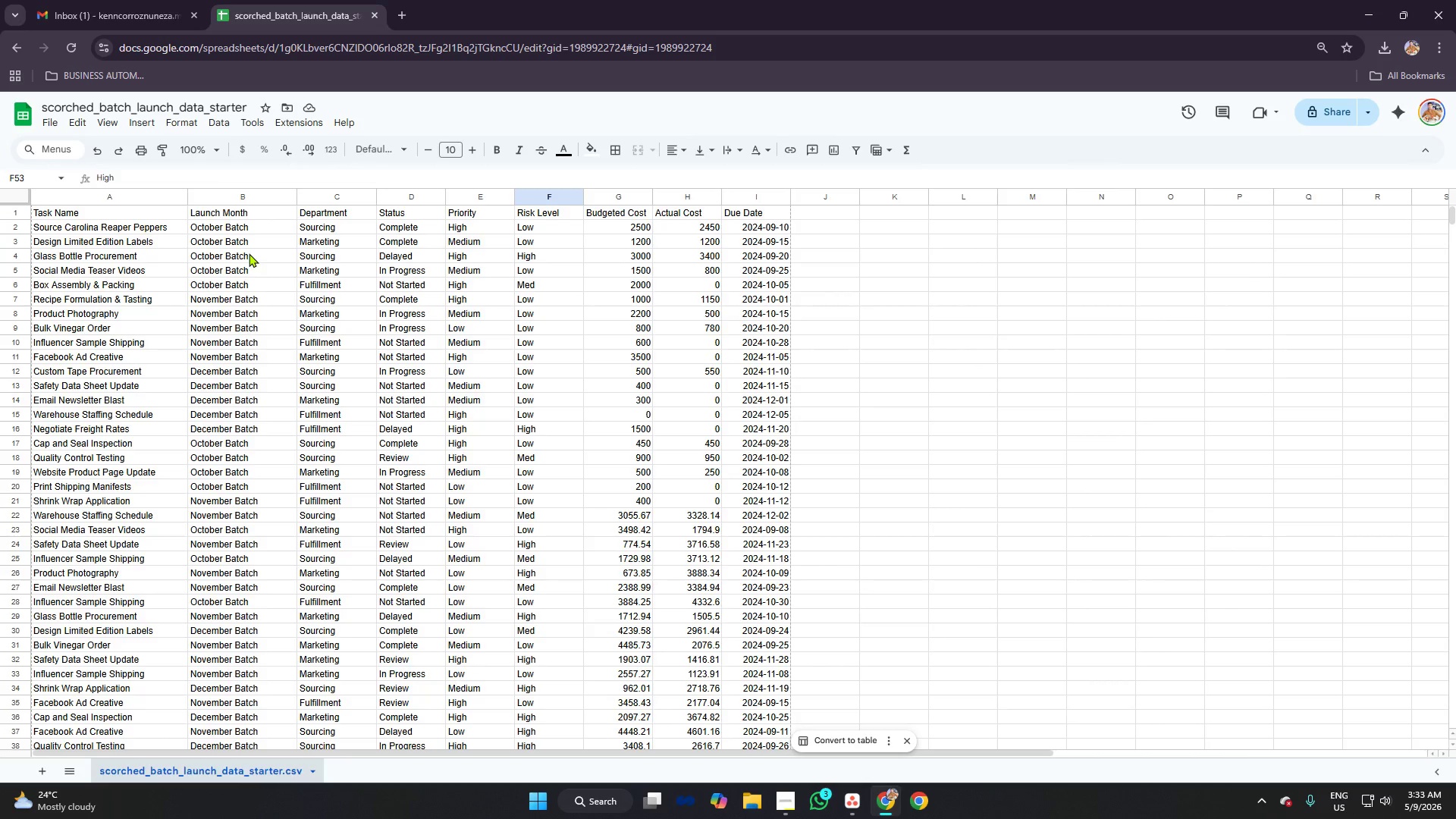 
left_click([248, 253])
 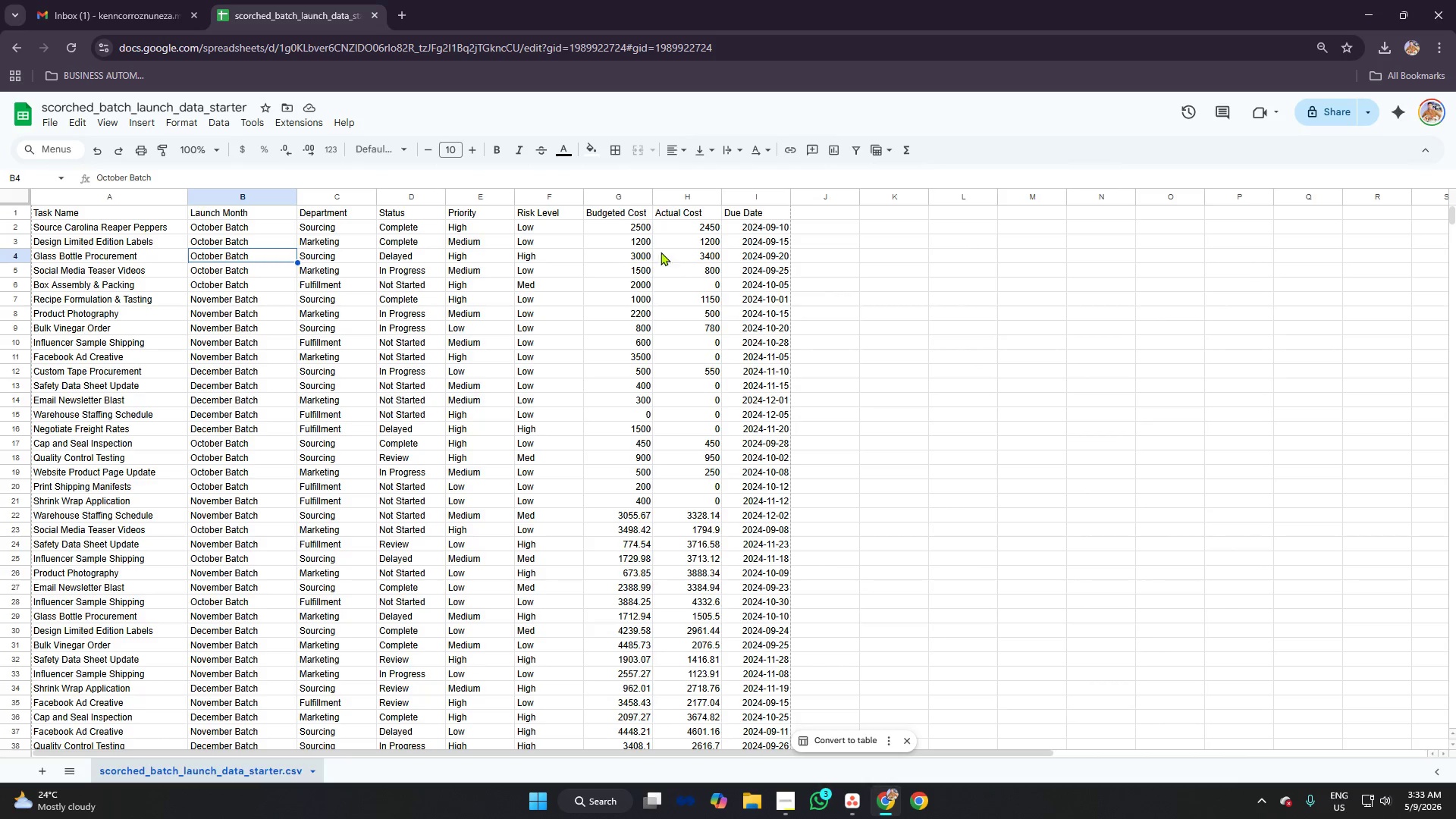 
left_click([756, 228])
 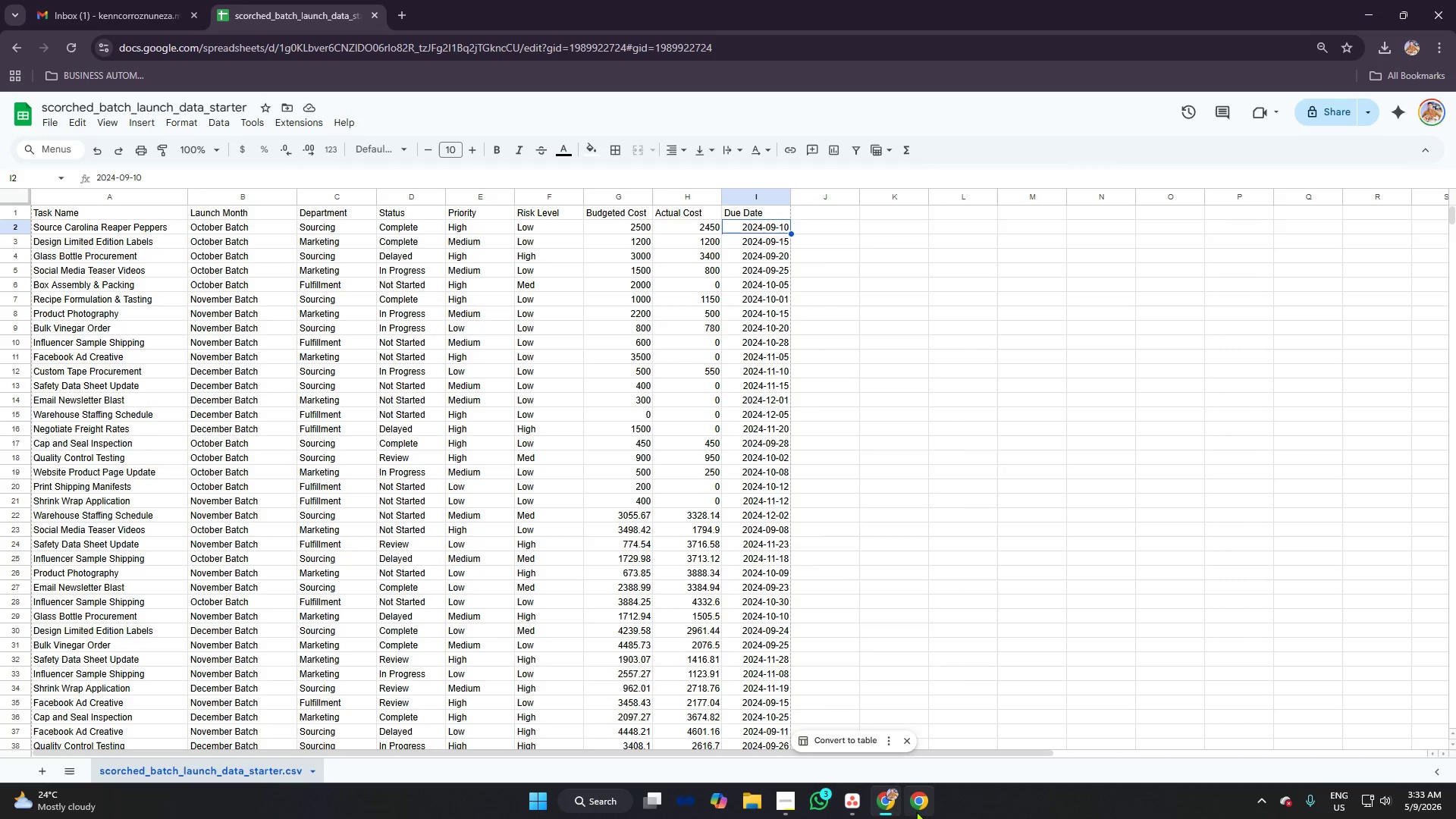 
left_click([852, 805])
 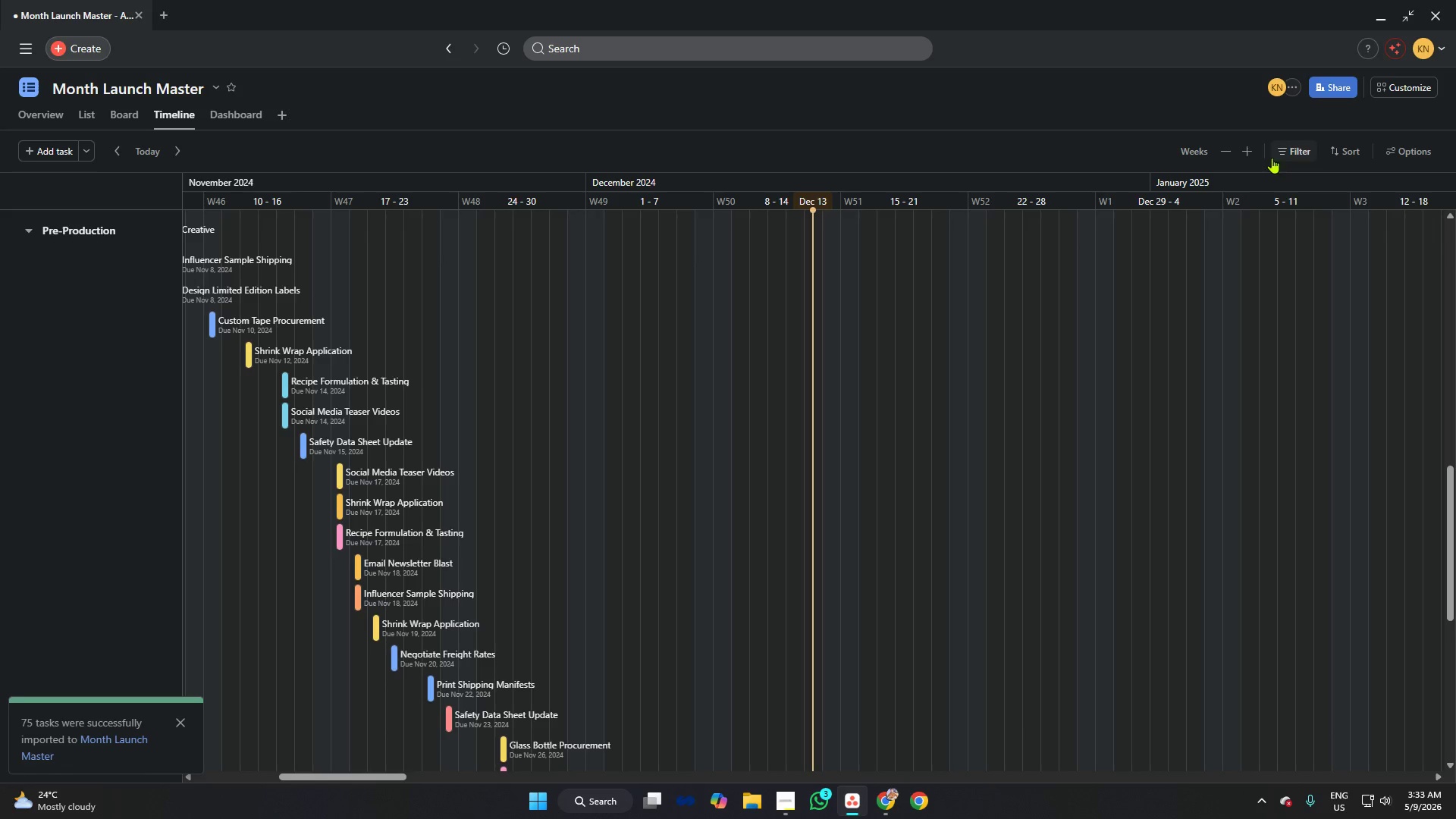 
left_click([1189, 147])
 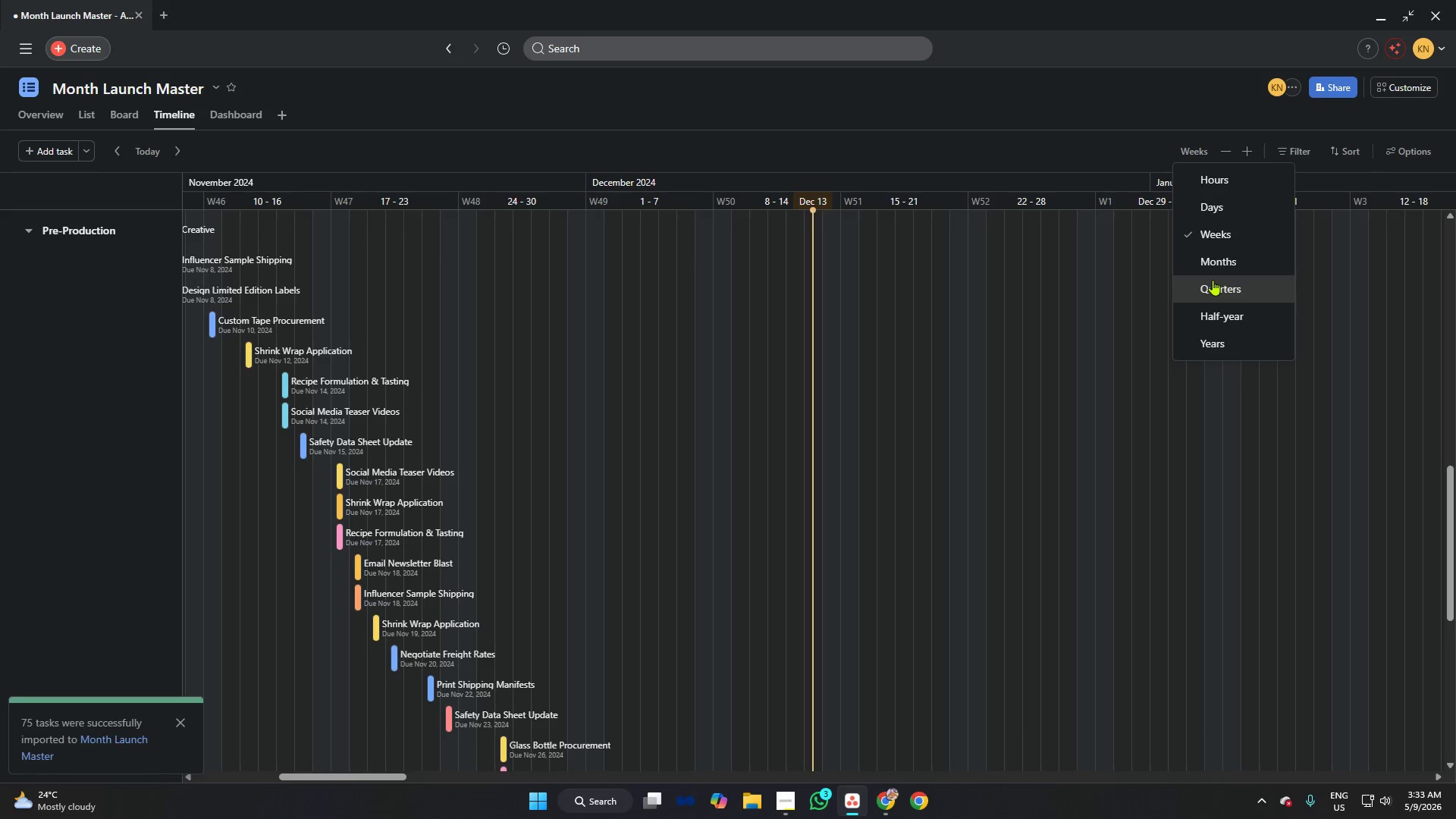 
left_click([1216, 265])
 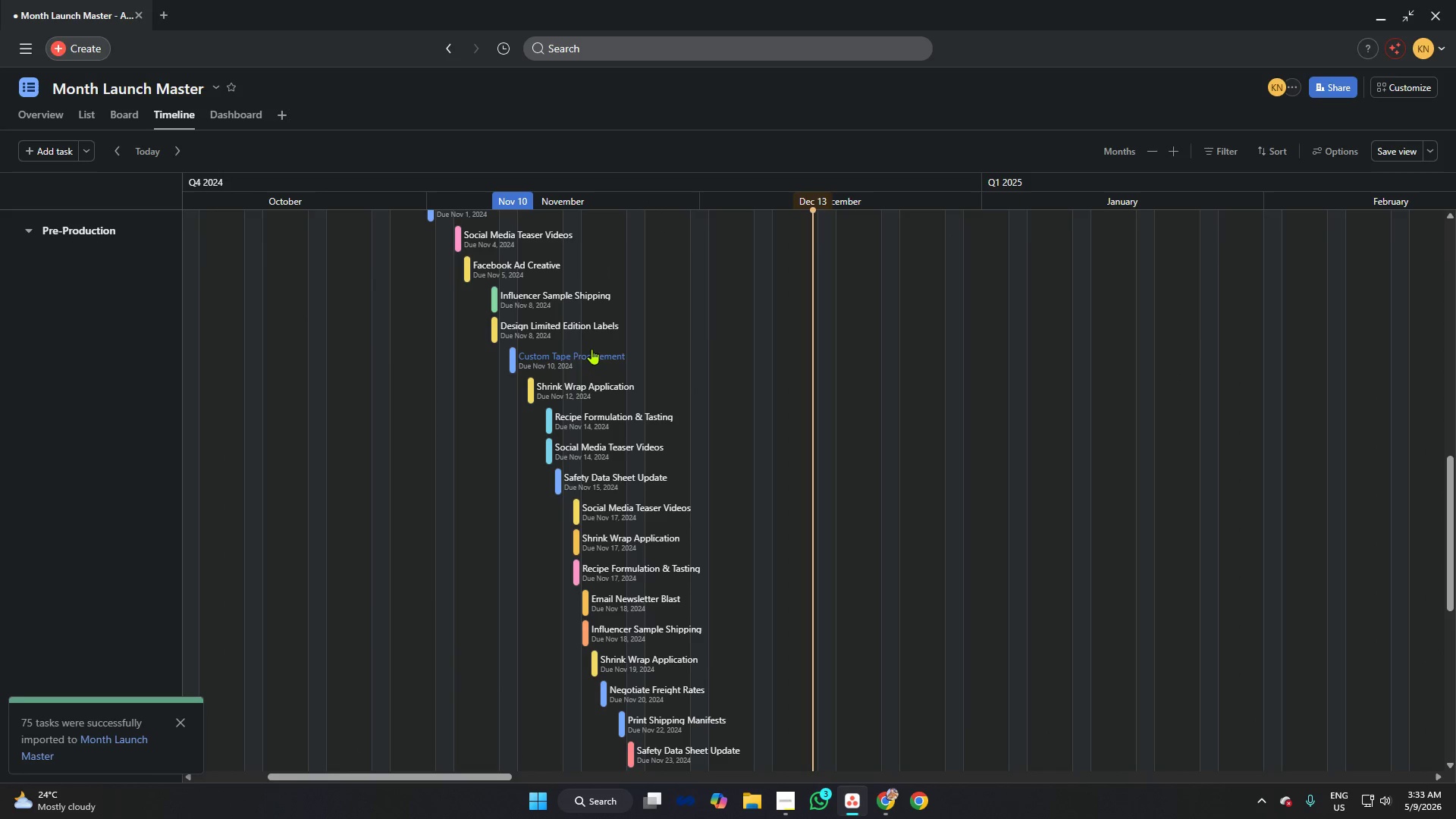 
scroll: coordinate [687, 352], scroll_direction: up, amount: 5.0
 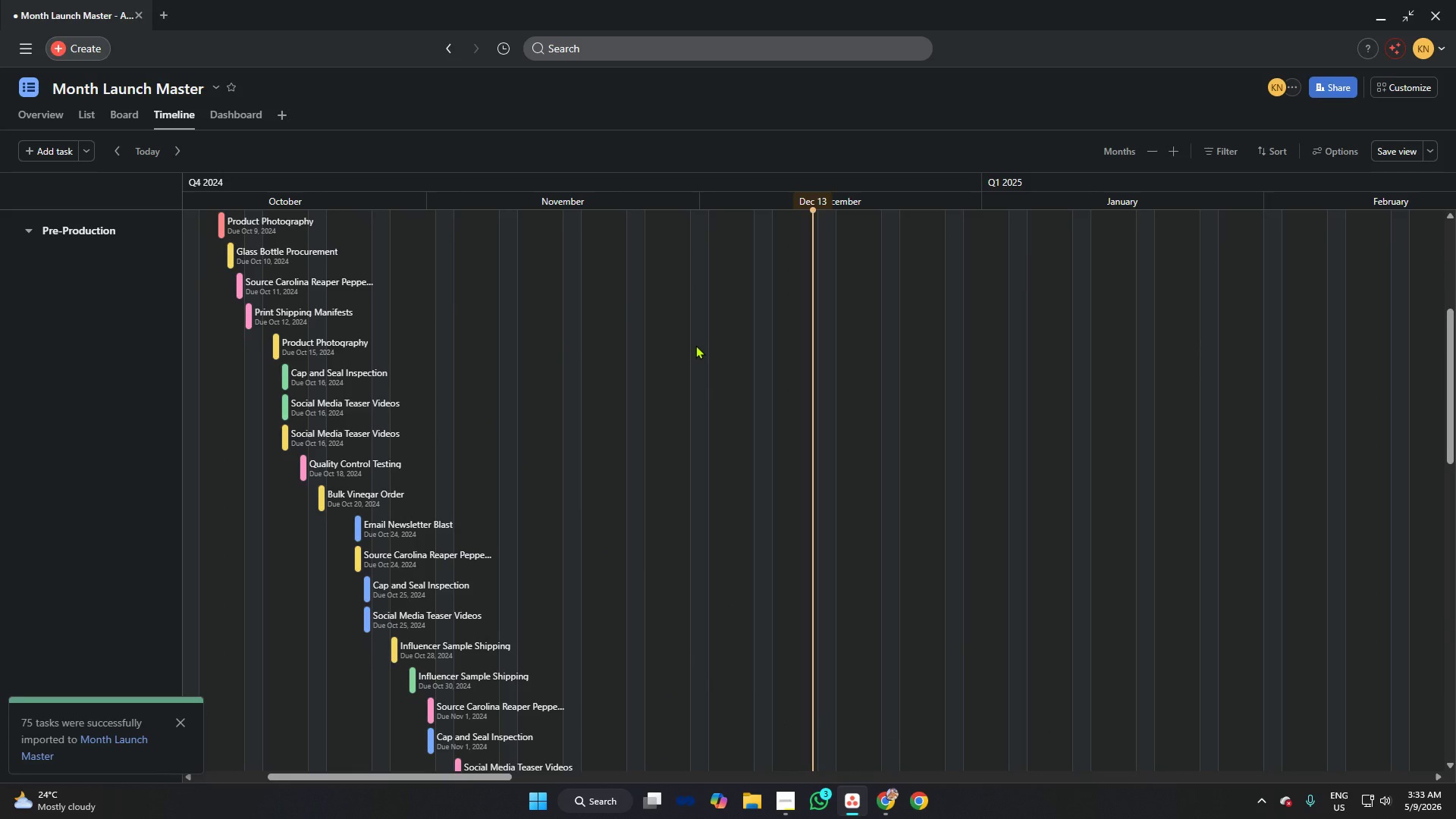 
scroll: coordinate [695, 345], scroll_direction: down, amount: 1.0
 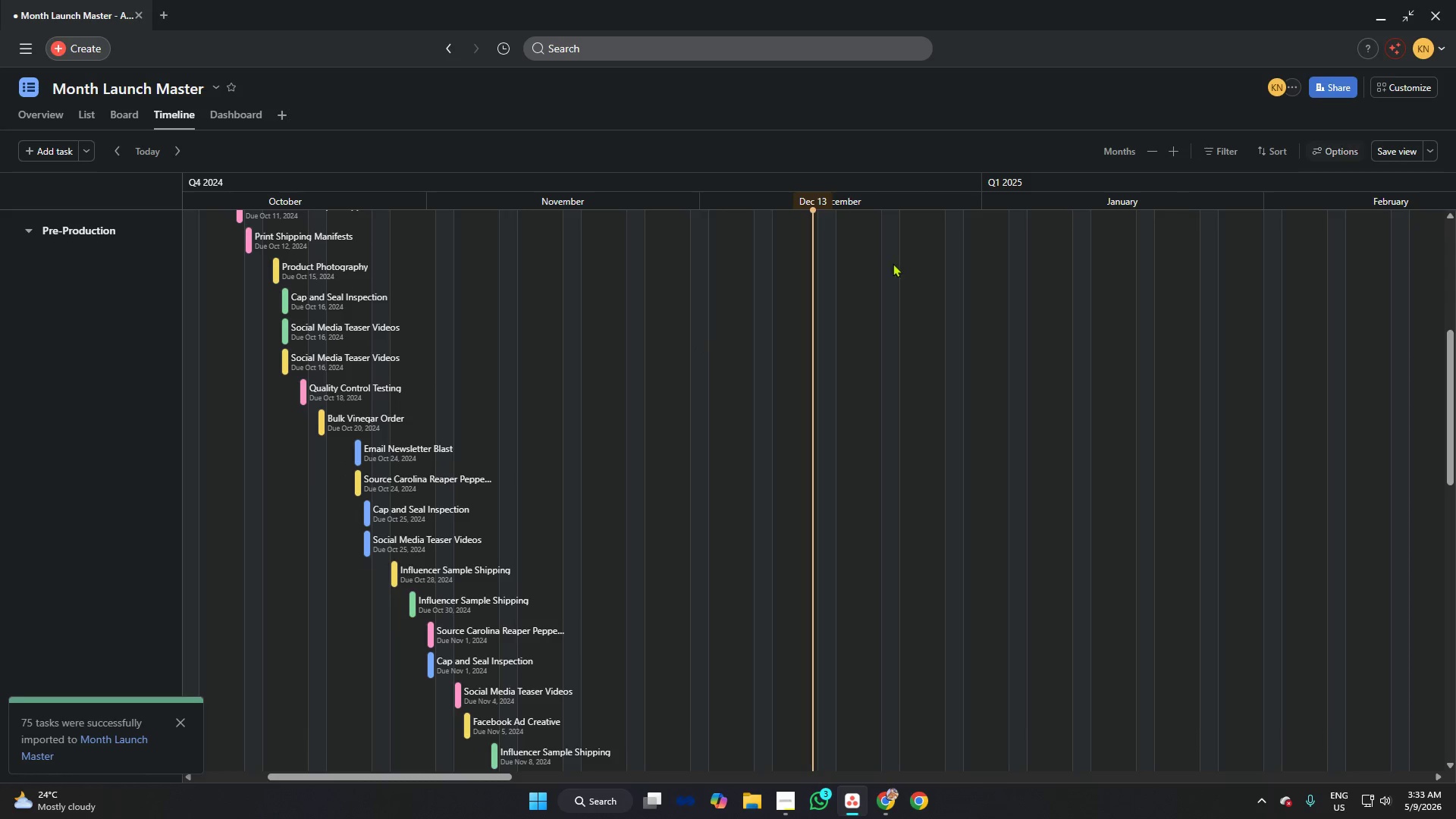 
scroll: coordinate [664, 310], scroll_direction: none, amount: 0.0
 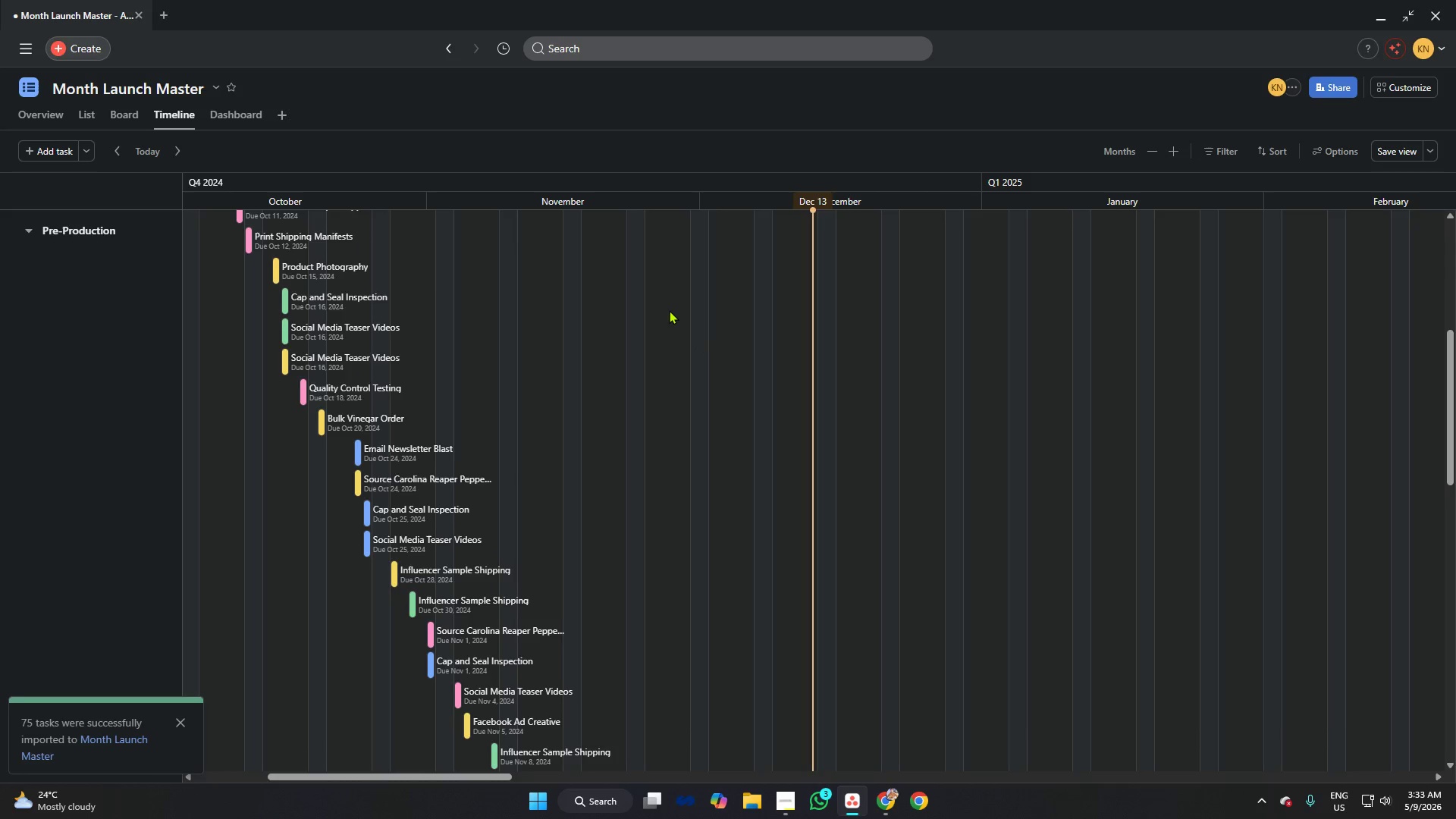 
scroll: coordinate [751, 384], scroll_direction: down, amount: 20.0
 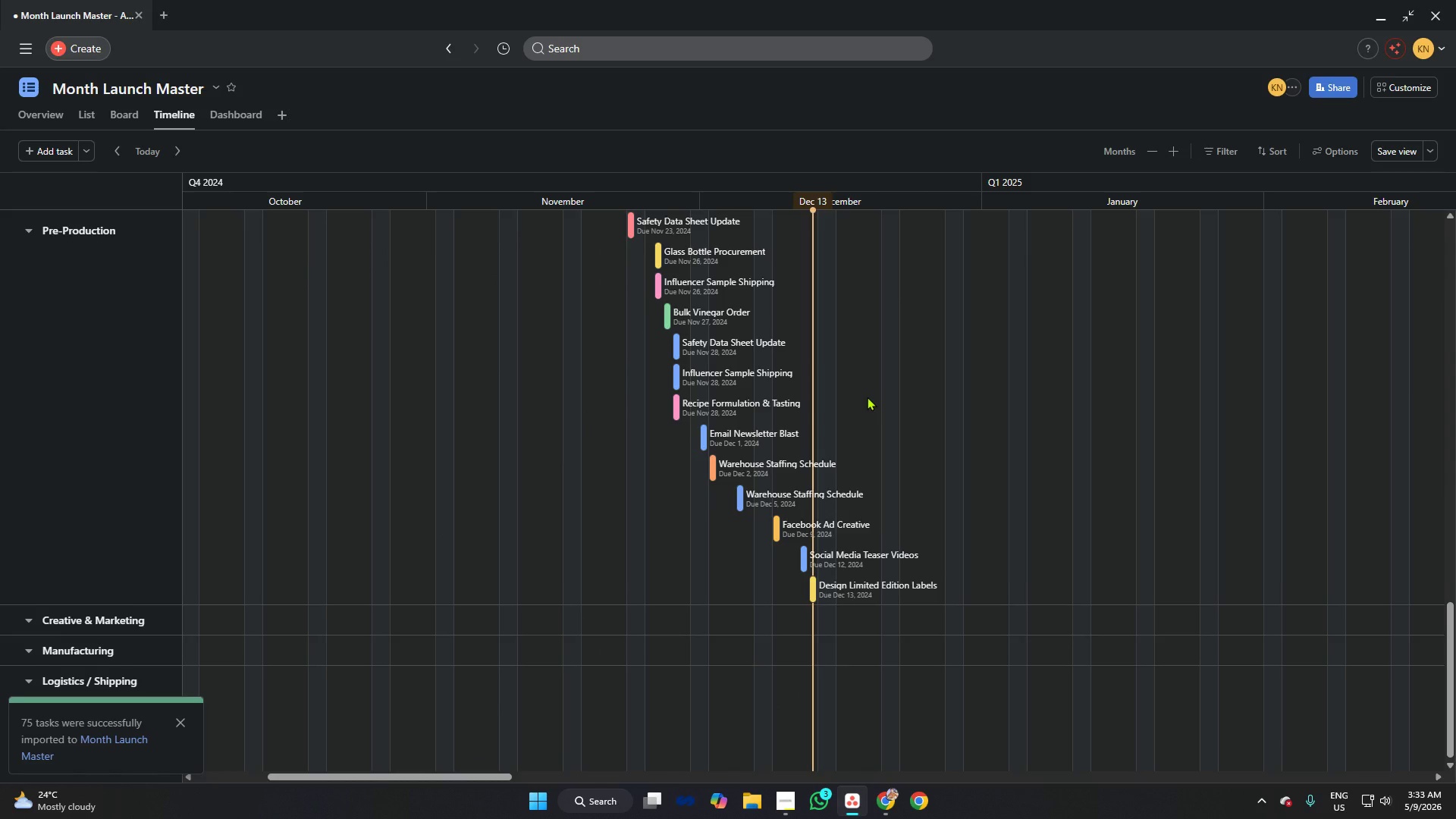 
scroll: coordinate [579, 378], scroll_direction: up, amount: 21.0
 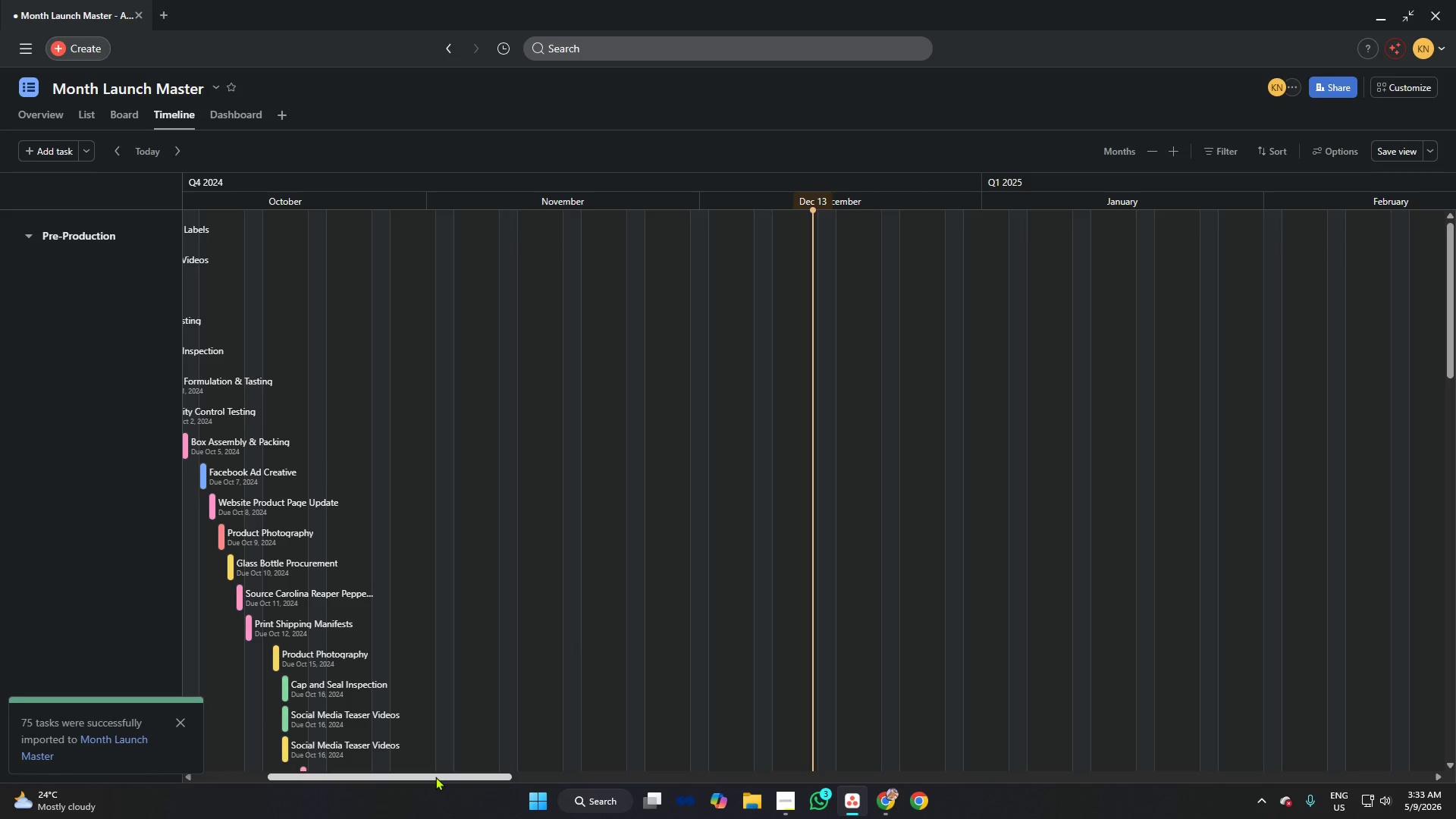 
left_click_drag(start_coordinate=[430, 777], to_coordinate=[321, 777])
 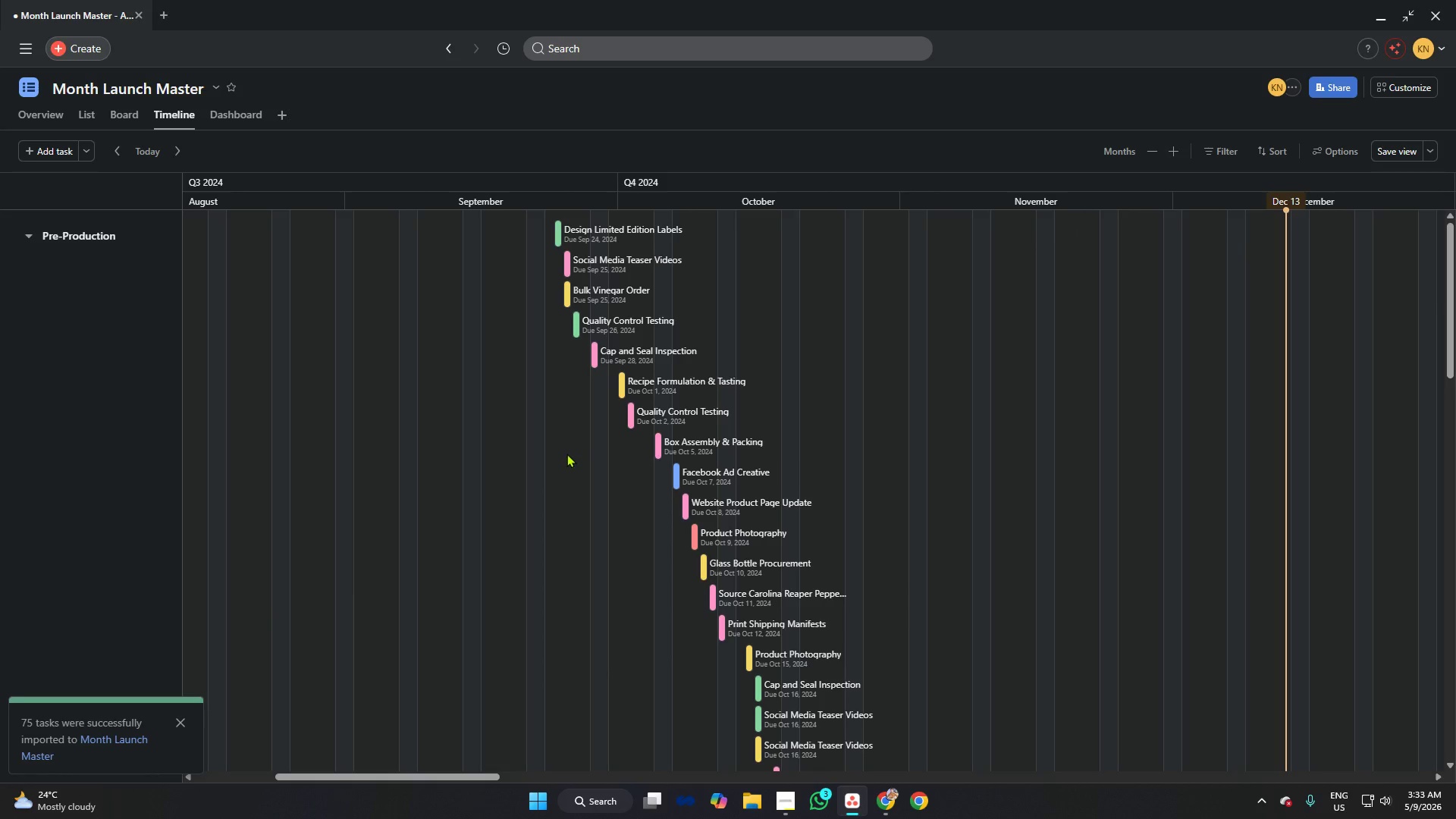 
scroll: coordinate [570, 438], scroll_direction: up, amount: 7.0
 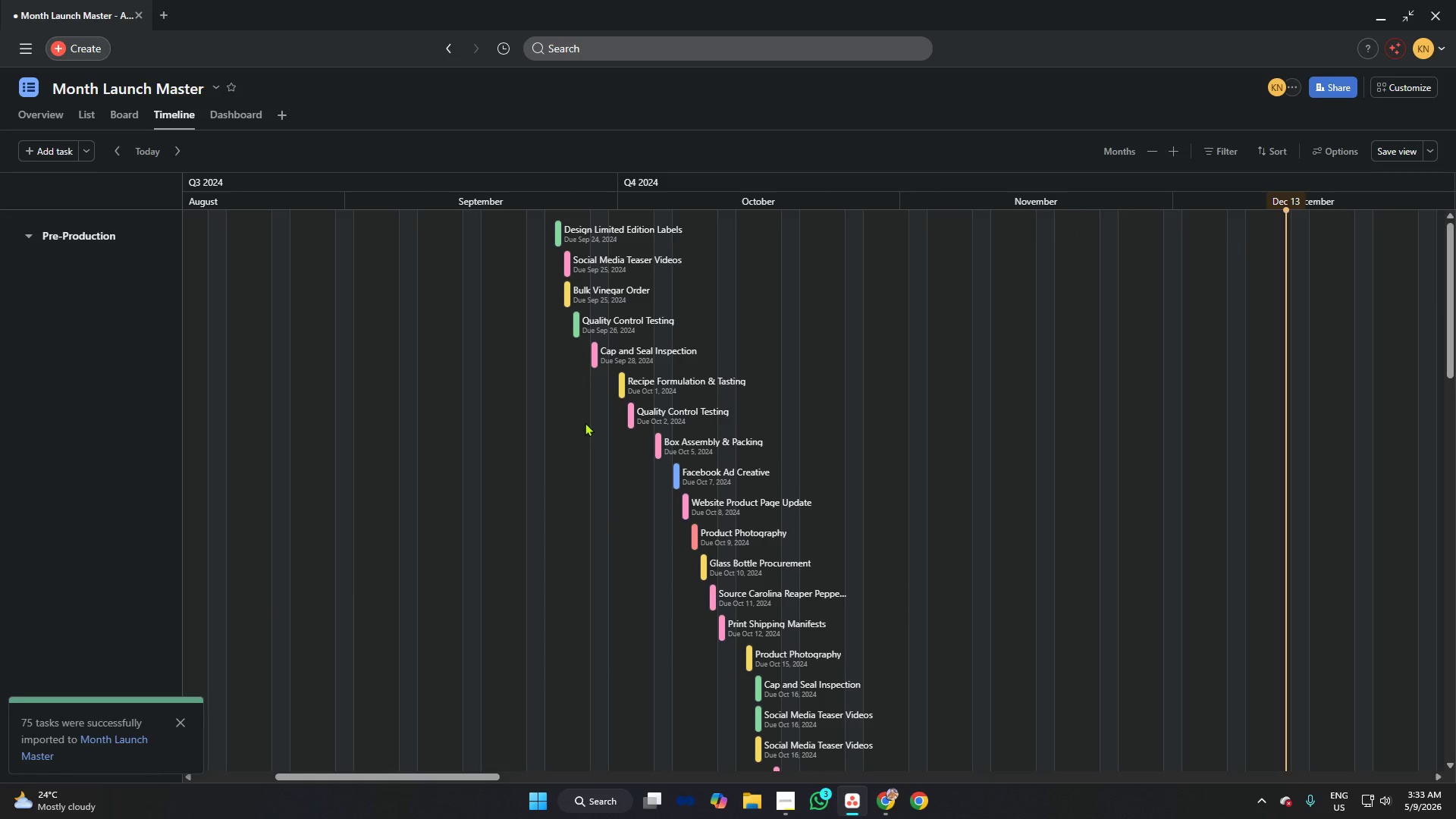 
scroll: coordinate [604, 422], scroll_direction: down, amount: 5.0
 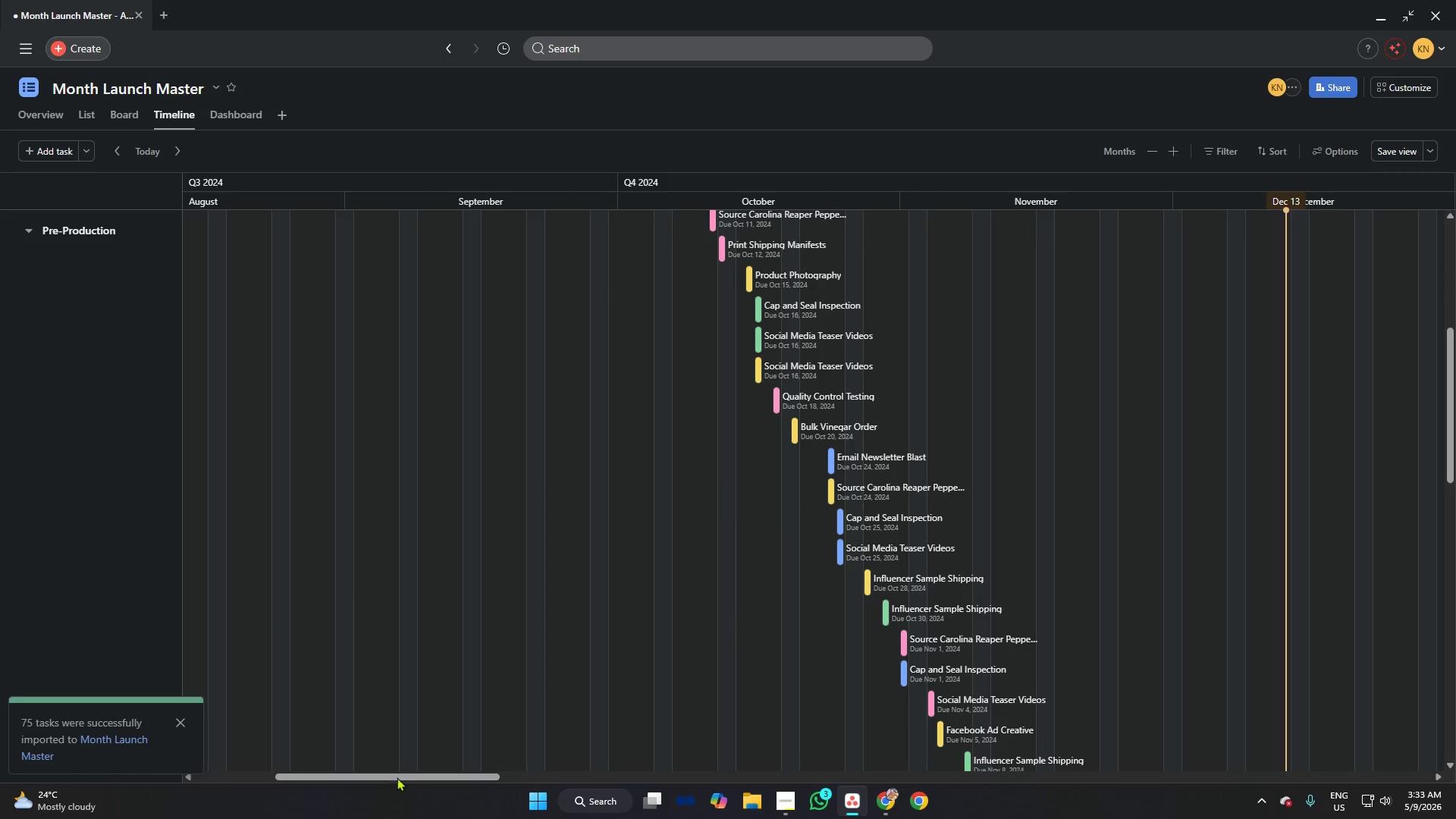 
left_click_drag(start_coordinate=[397, 777], to_coordinate=[441, 783])
 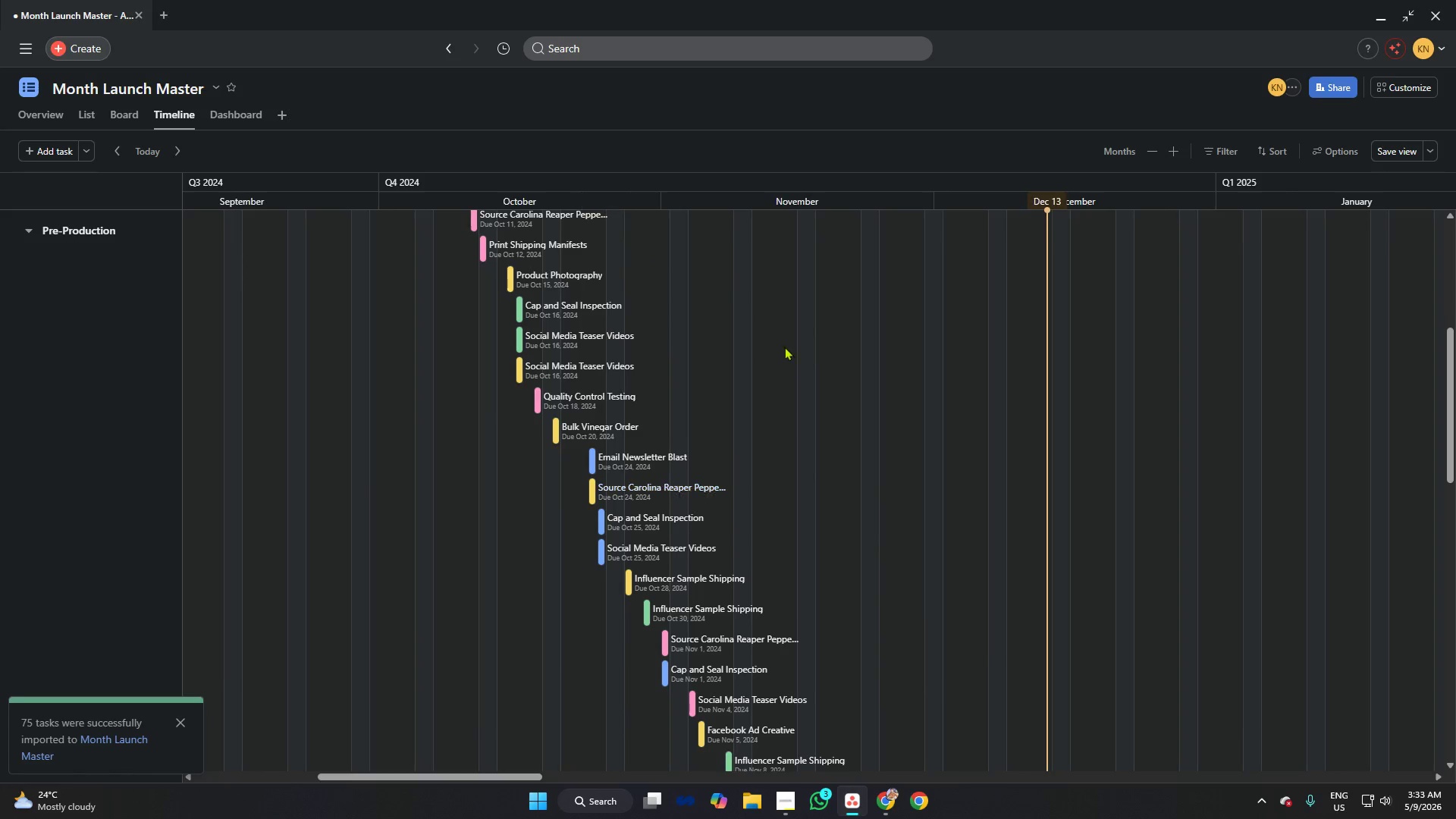 
scroll: coordinate [785, 324], scroll_direction: up, amount: 12.0
 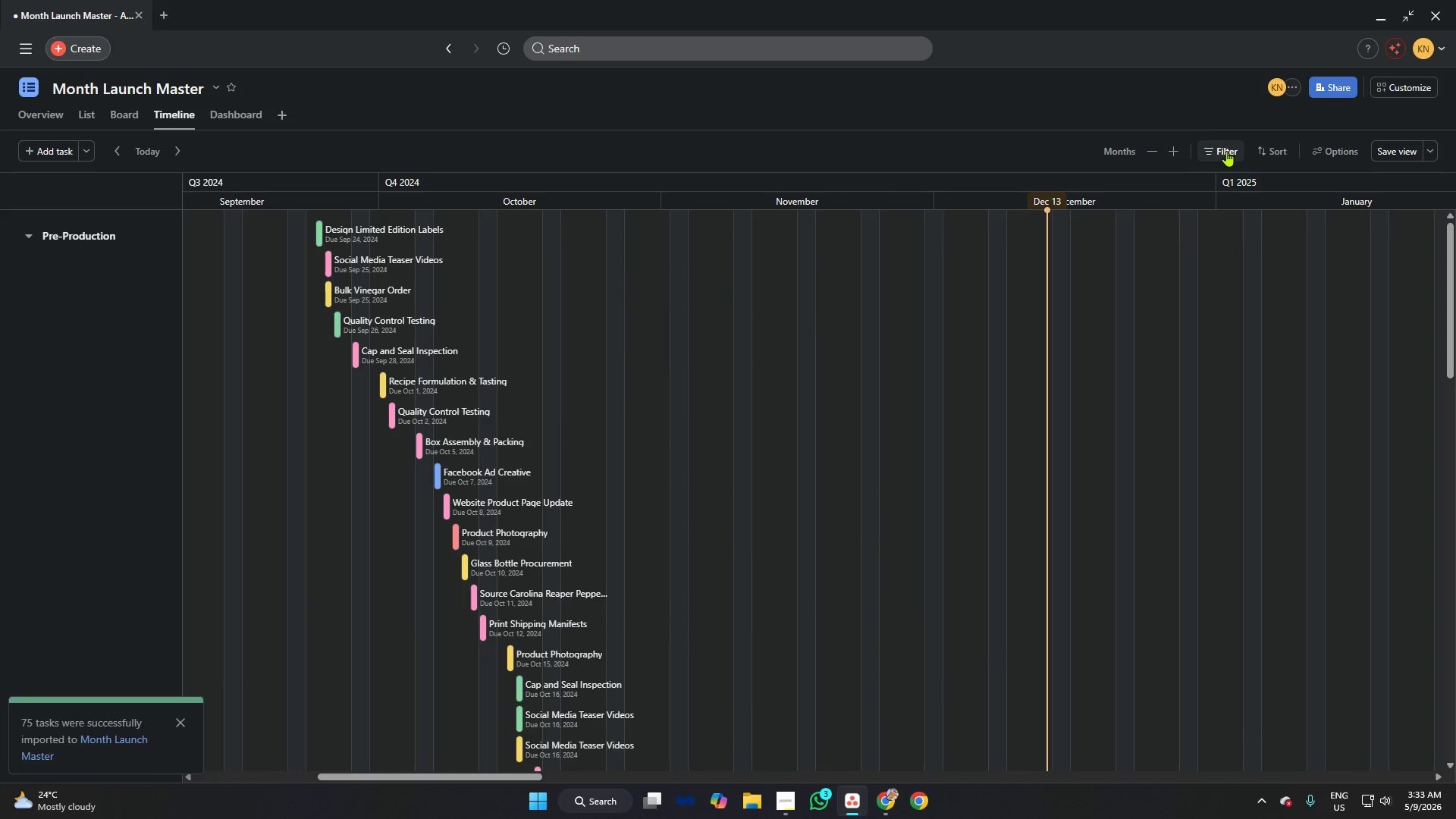 
left_click([1327, 149])
 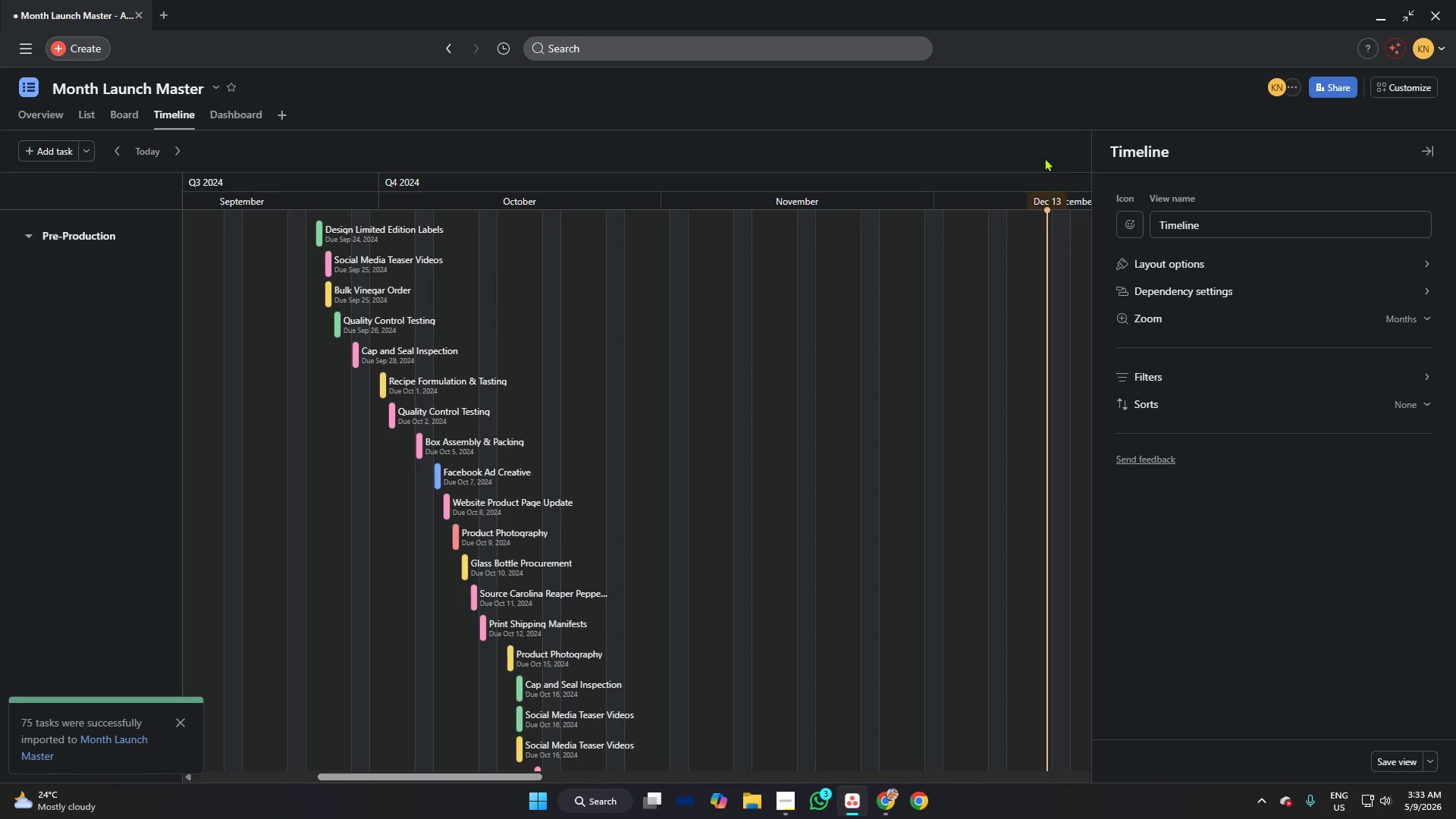 
left_click([1040, 155])
 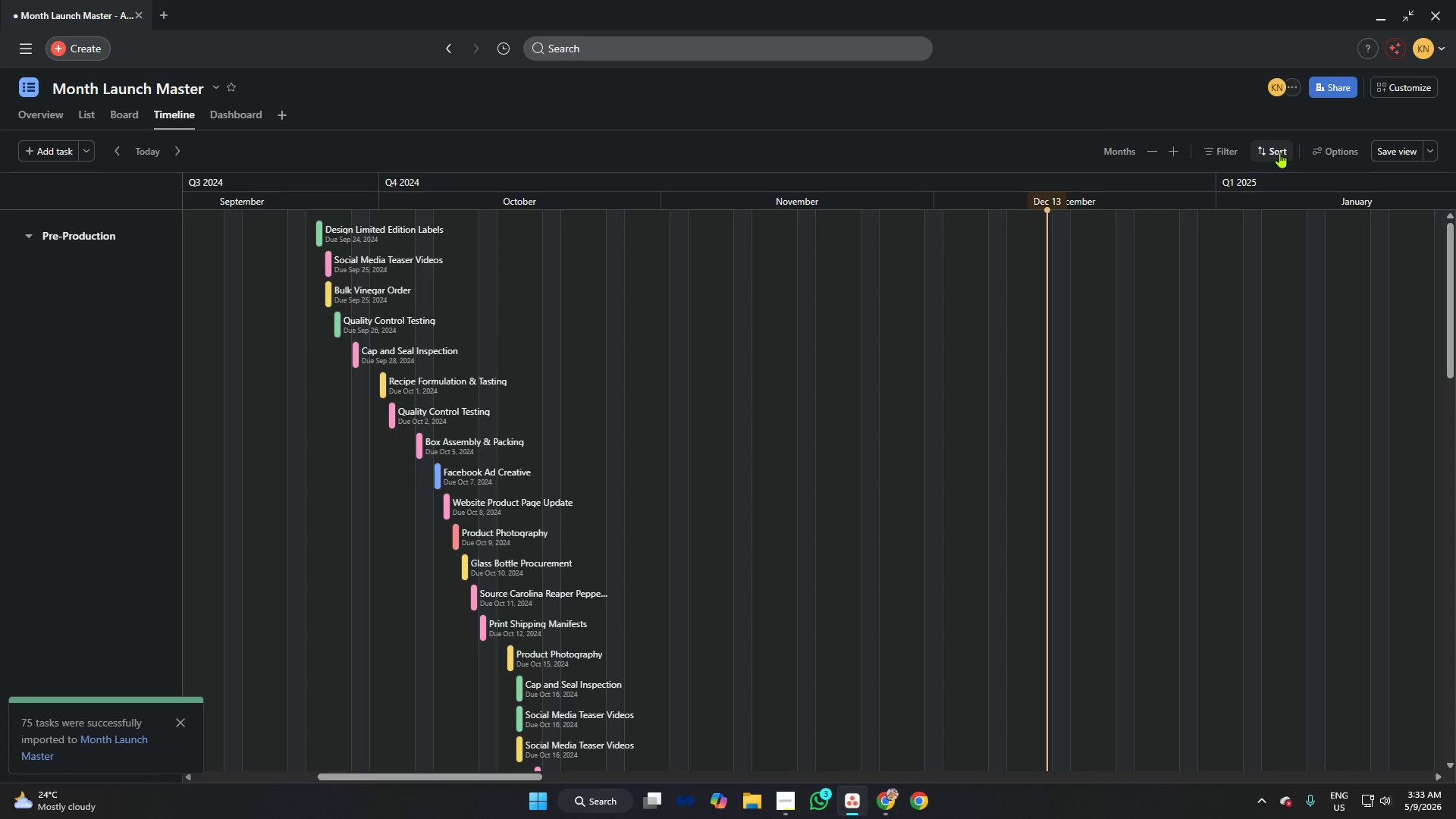 
left_click([1225, 149])
 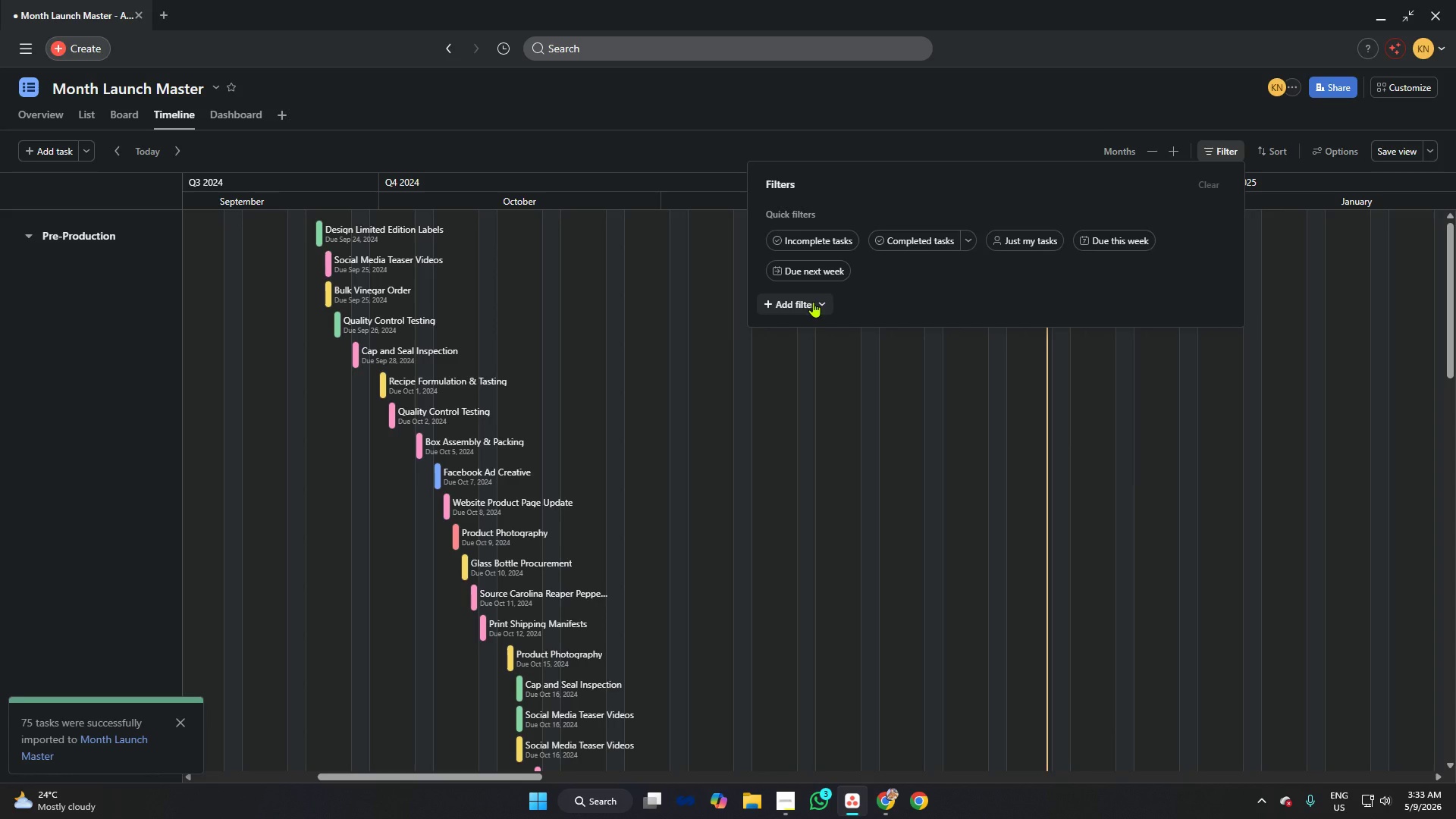 
left_click([685, 146])
 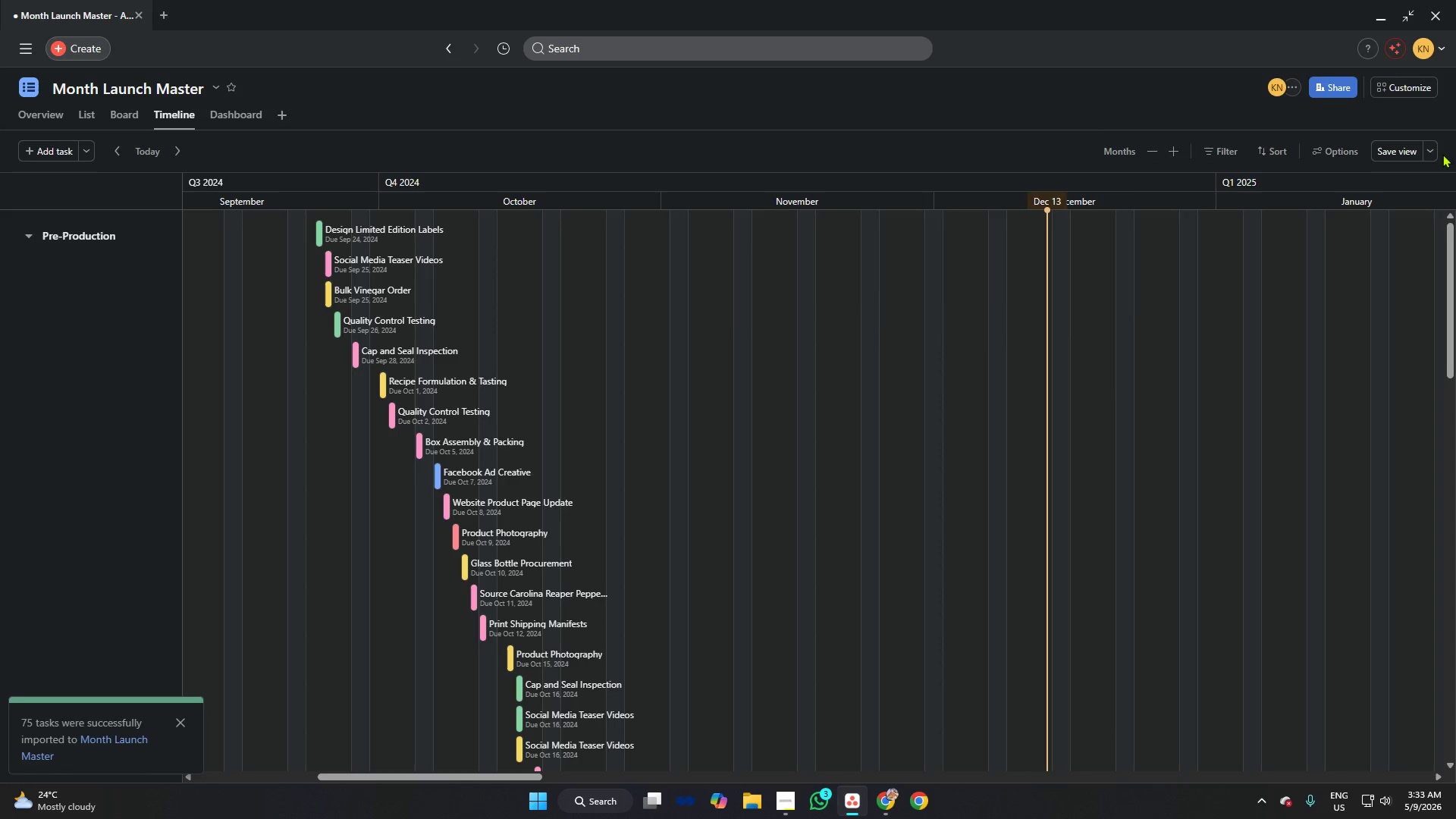 
left_click([1432, 147])
 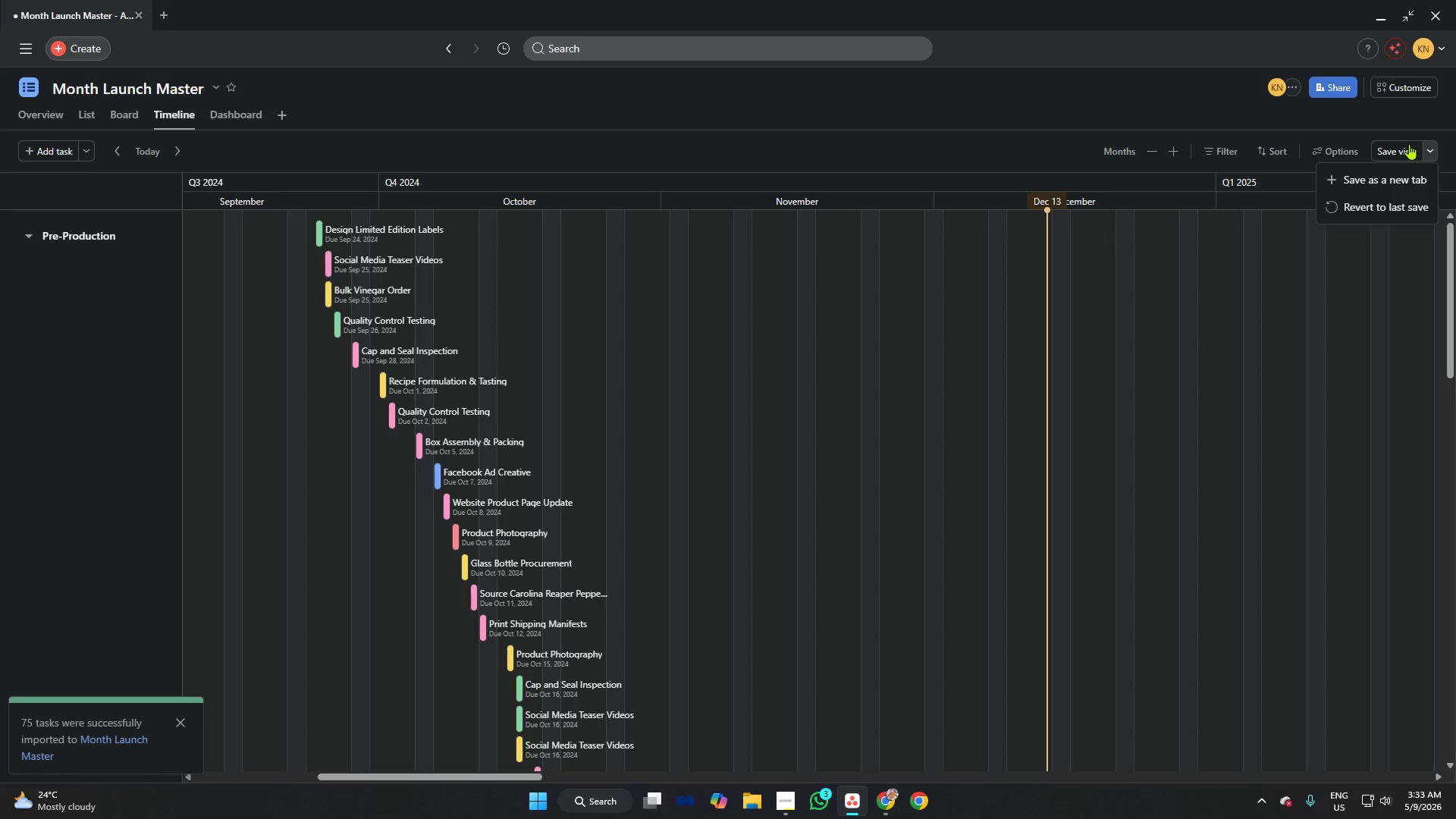 
left_click([1401, 143])
 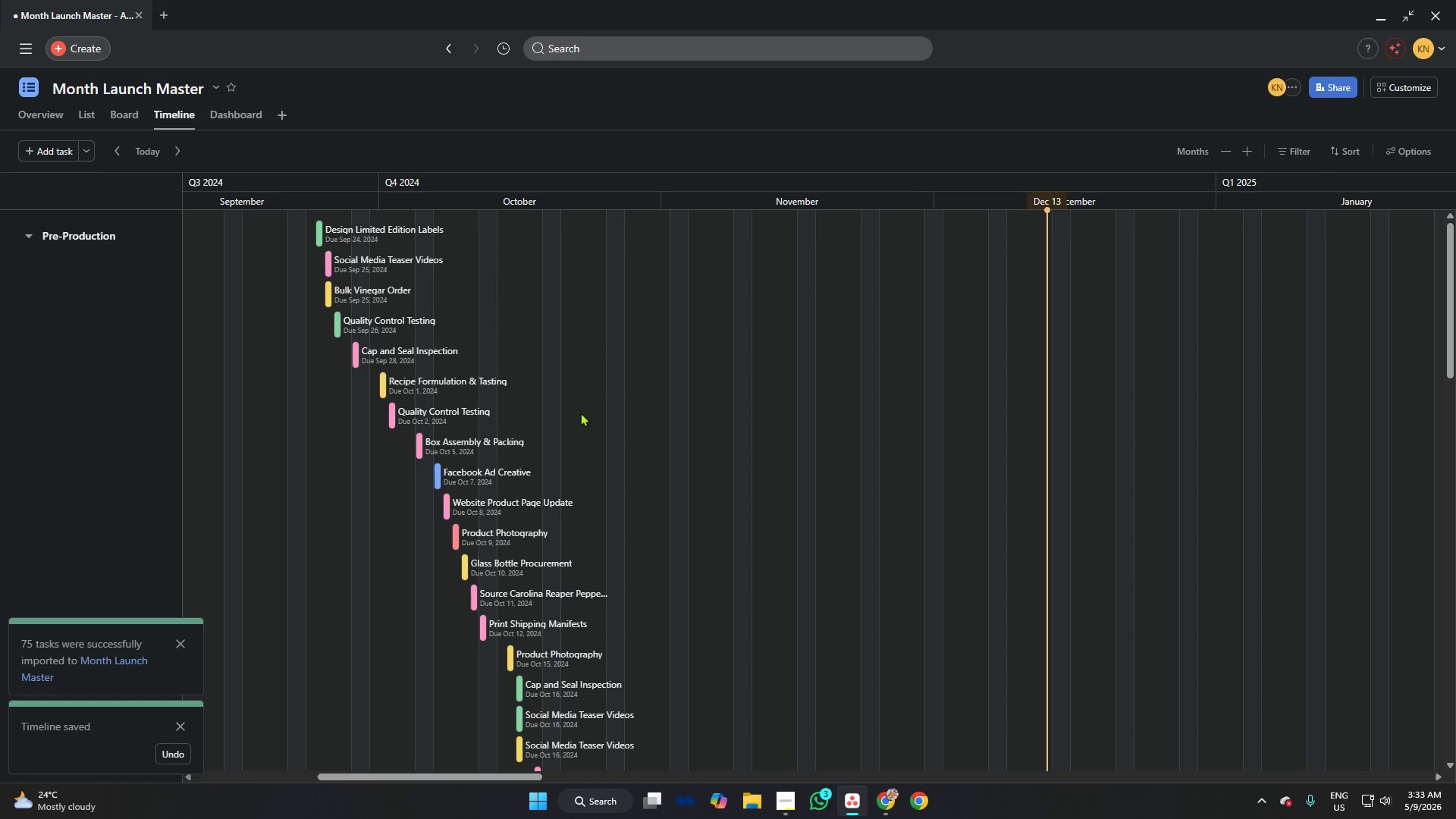 
scroll: coordinate [681, 370], scroll_direction: down, amount: 23.0
 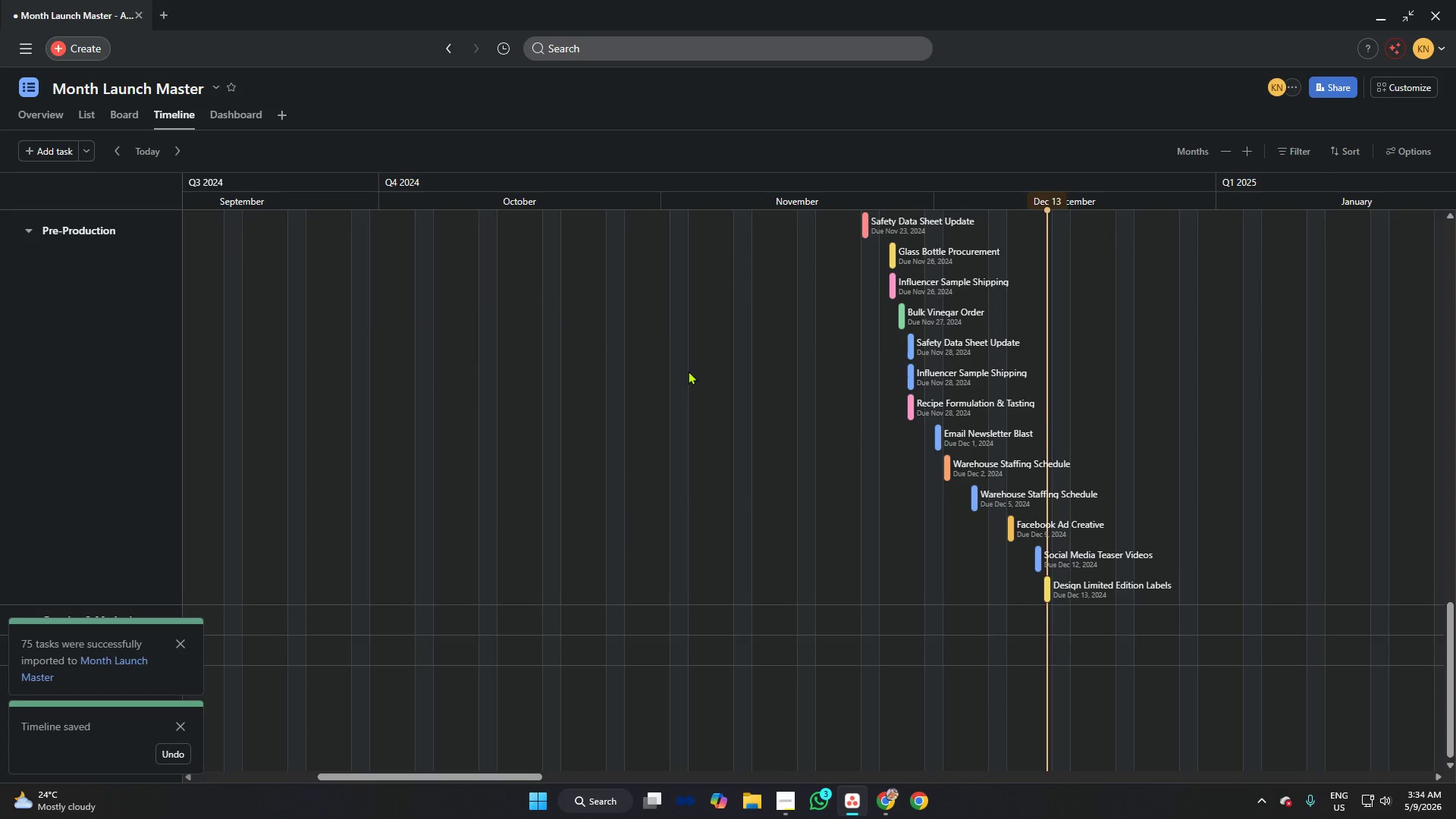 
scroll: coordinate [691, 372], scroll_direction: up, amount: 26.0
 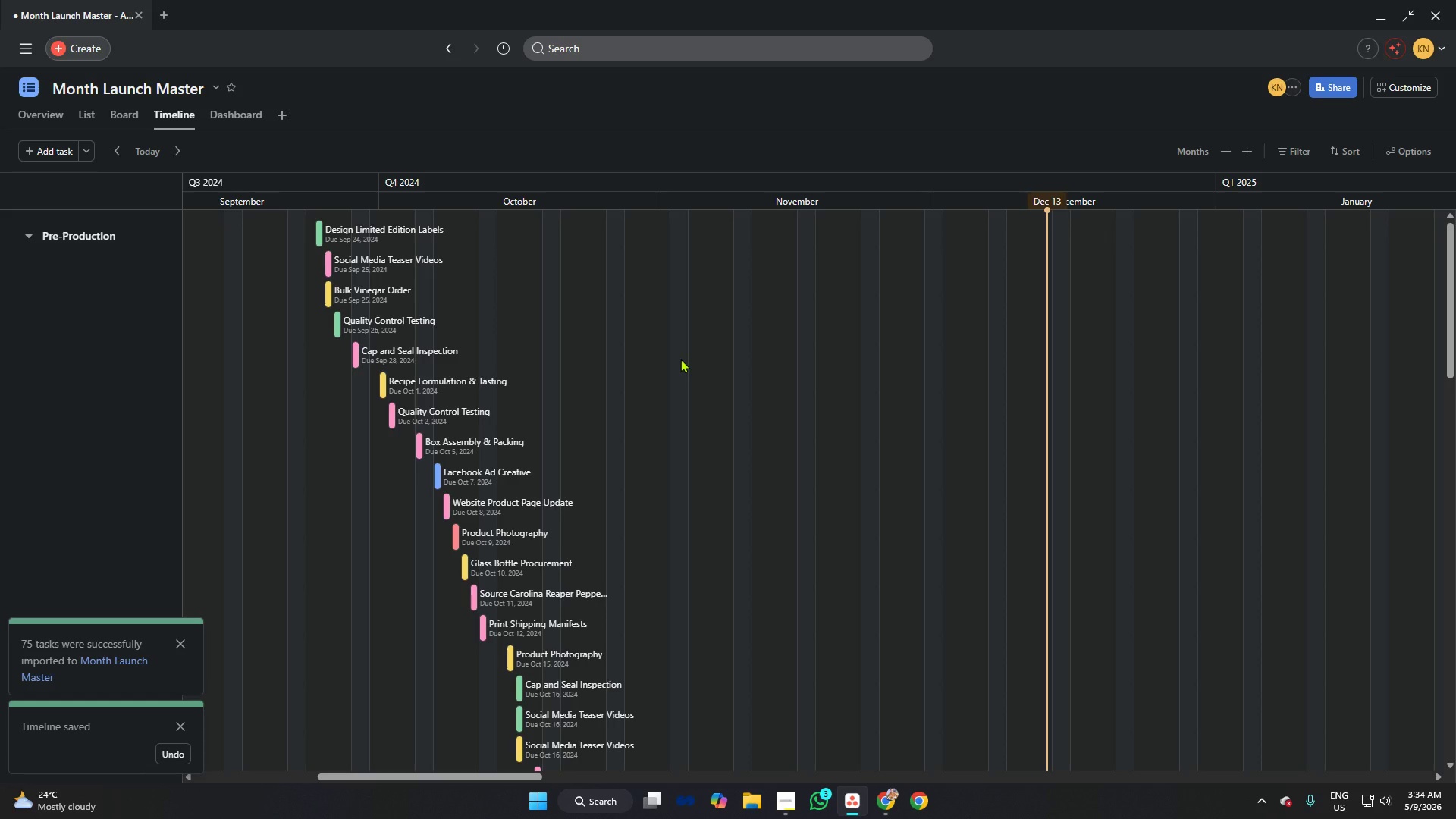 
scroll: coordinate [719, 347], scroll_direction: down, amount: 21.0
 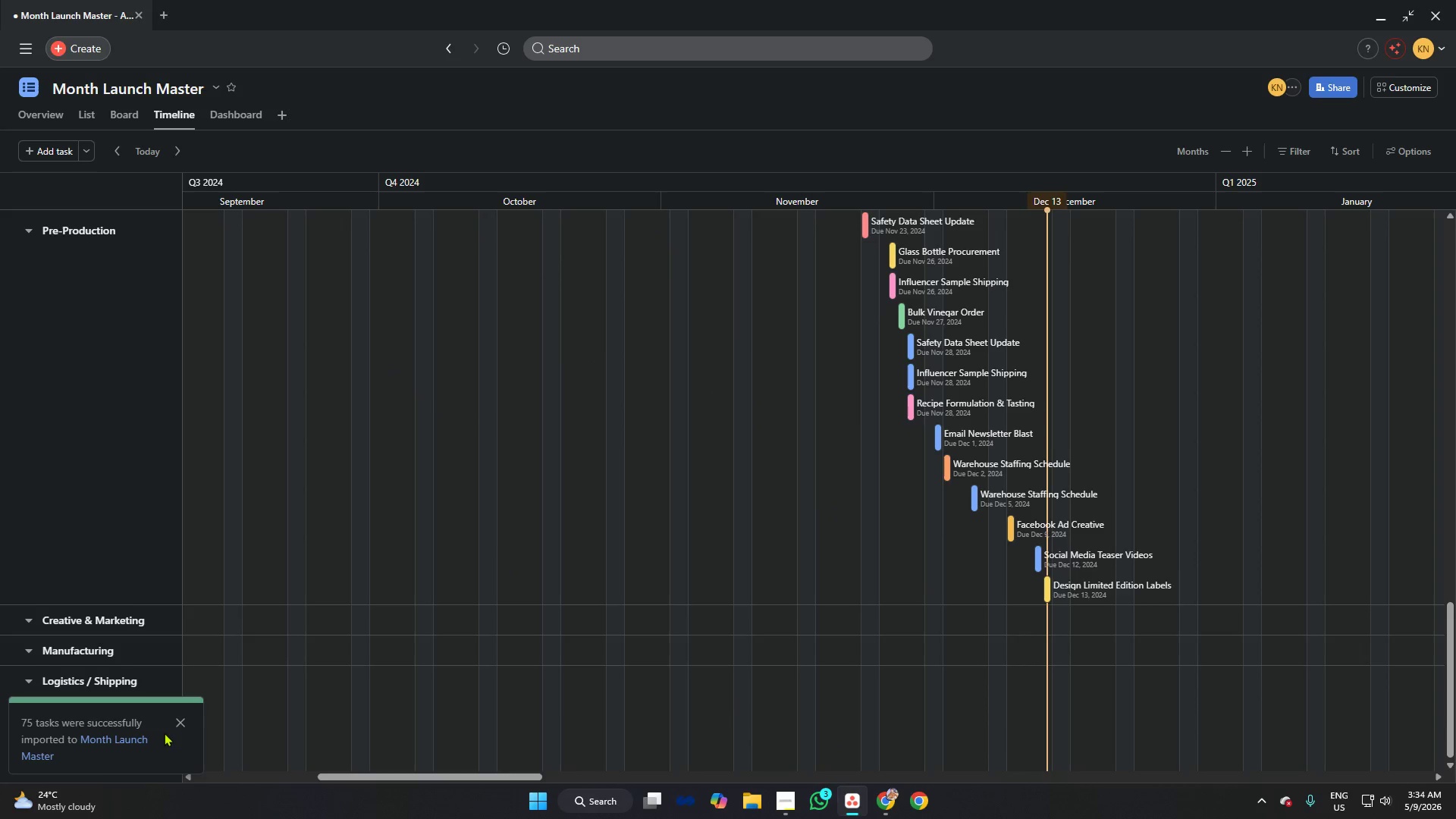 
left_click([180, 724])
 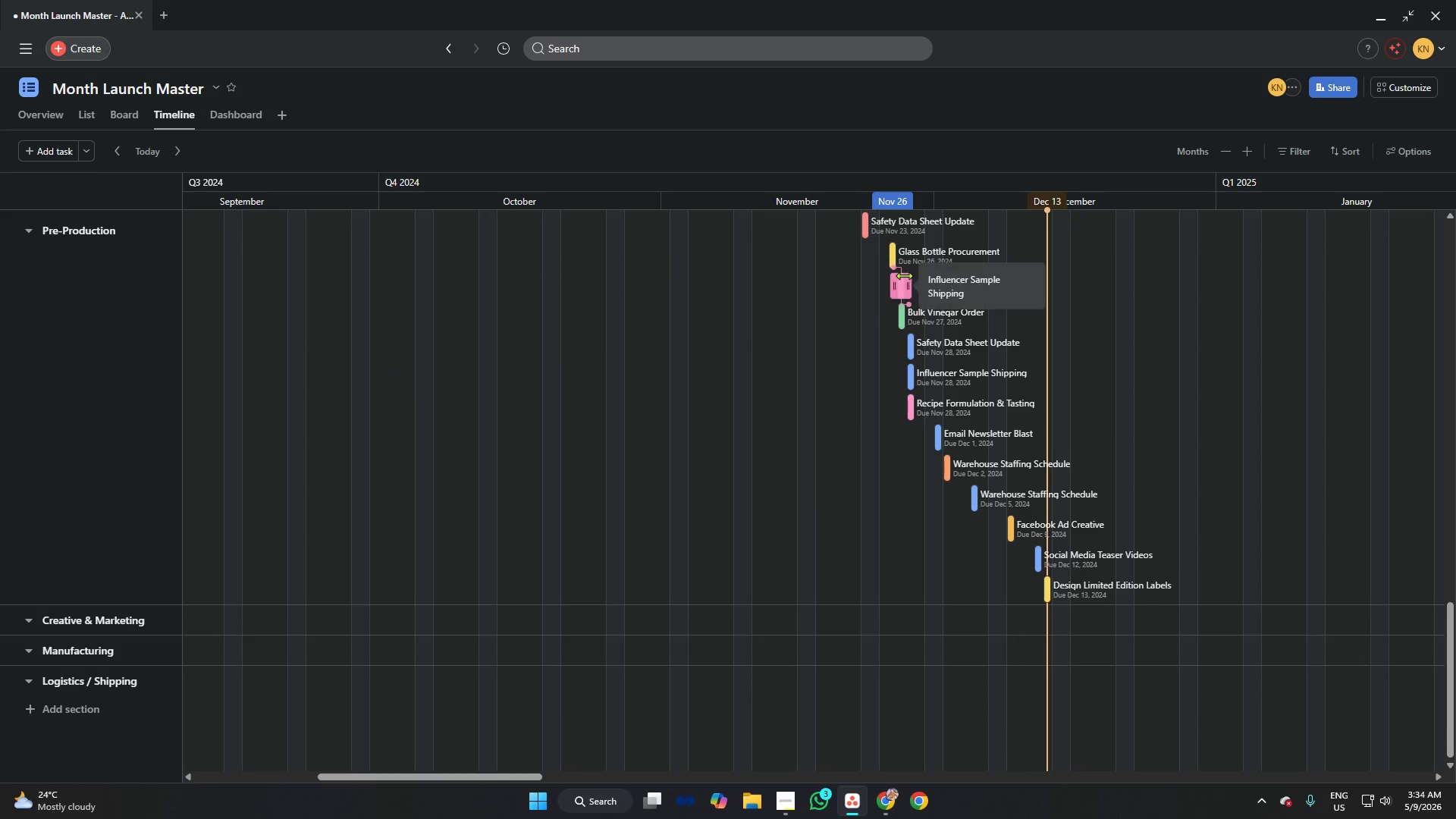 
scroll: coordinate [1018, 282], scroll_direction: up, amount: 13.0
 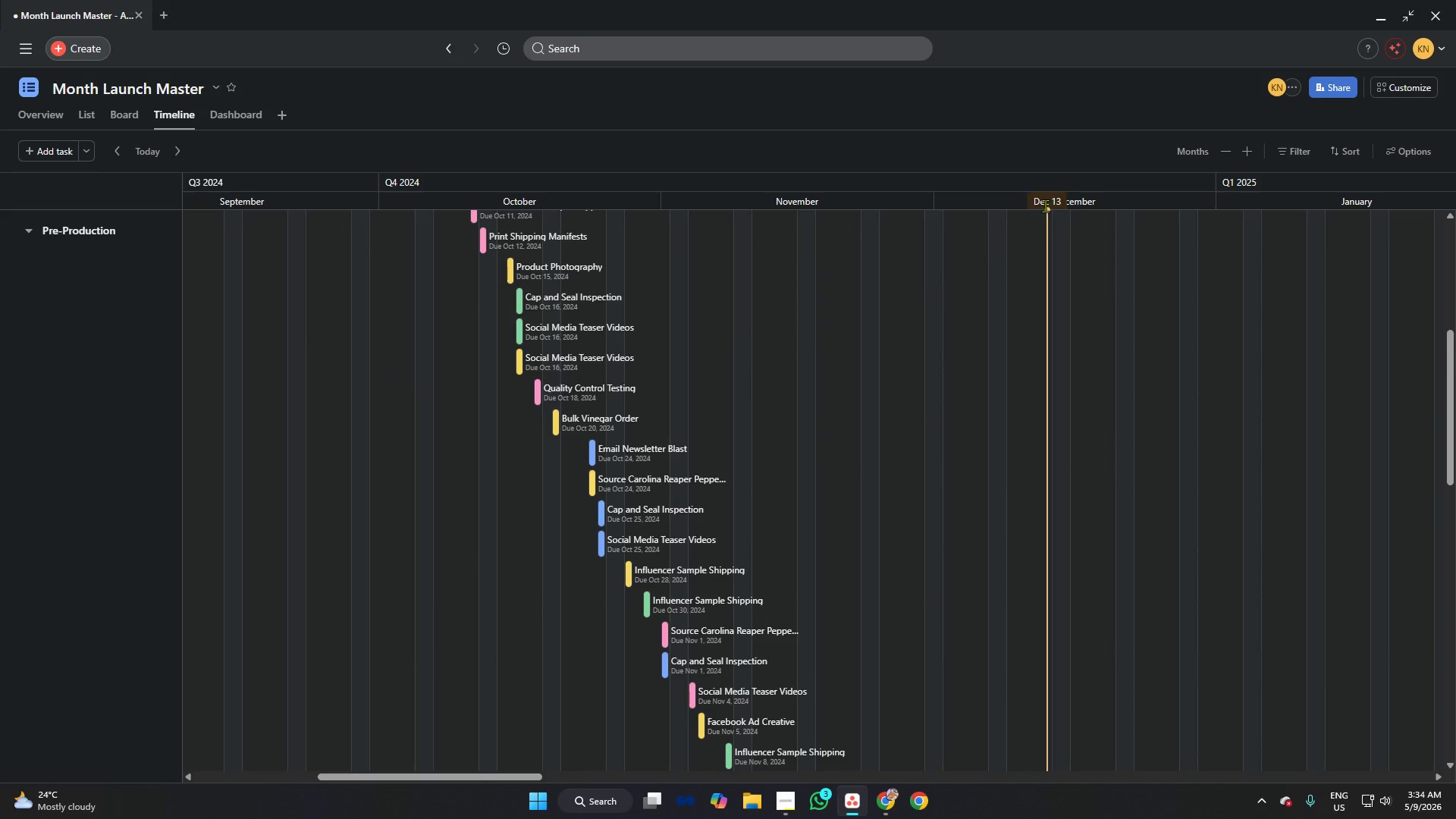 
left_click_drag(start_coordinate=[1045, 206], to_coordinate=[1010, 209])
 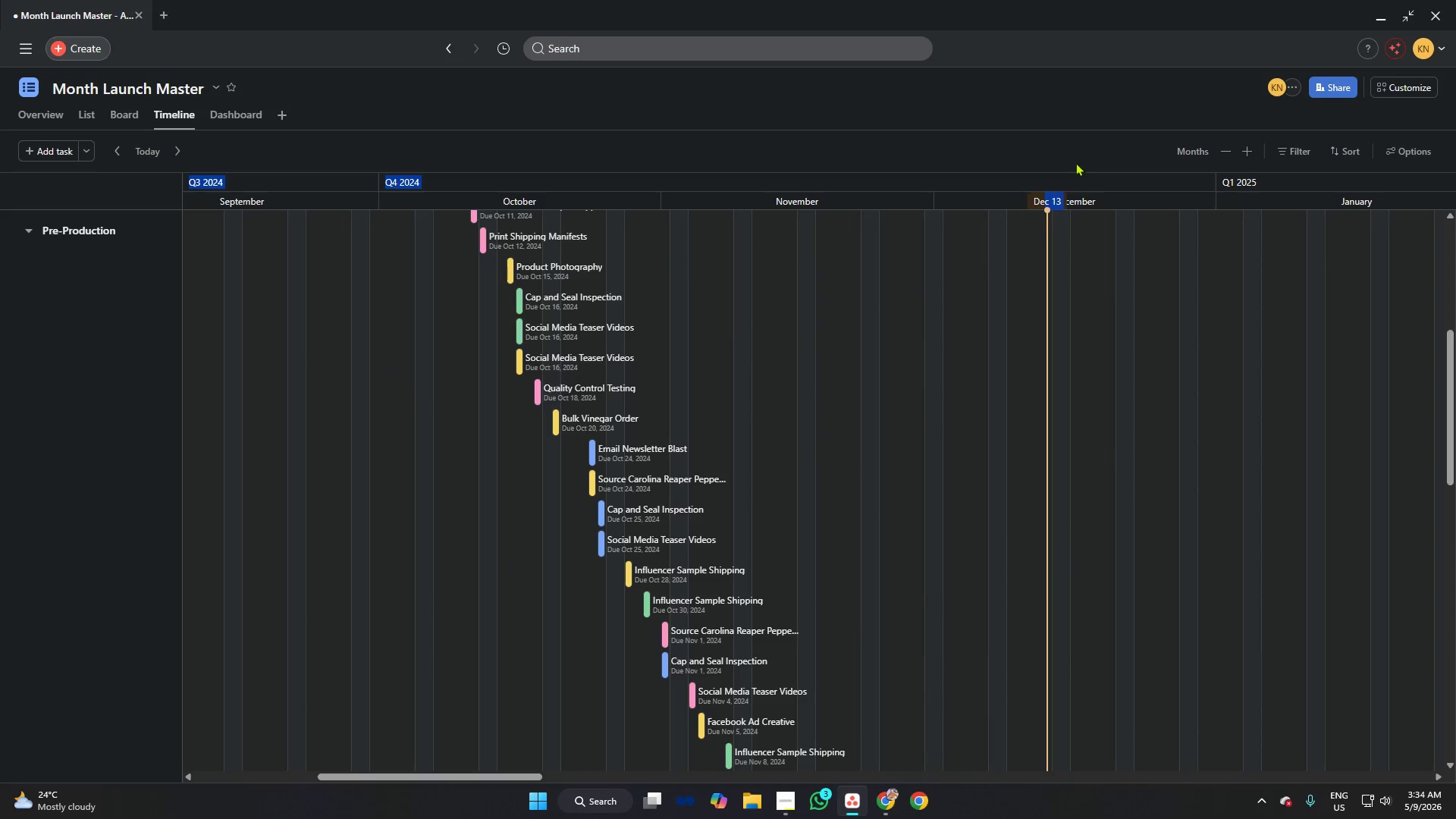 
left_click([1075, 155])
 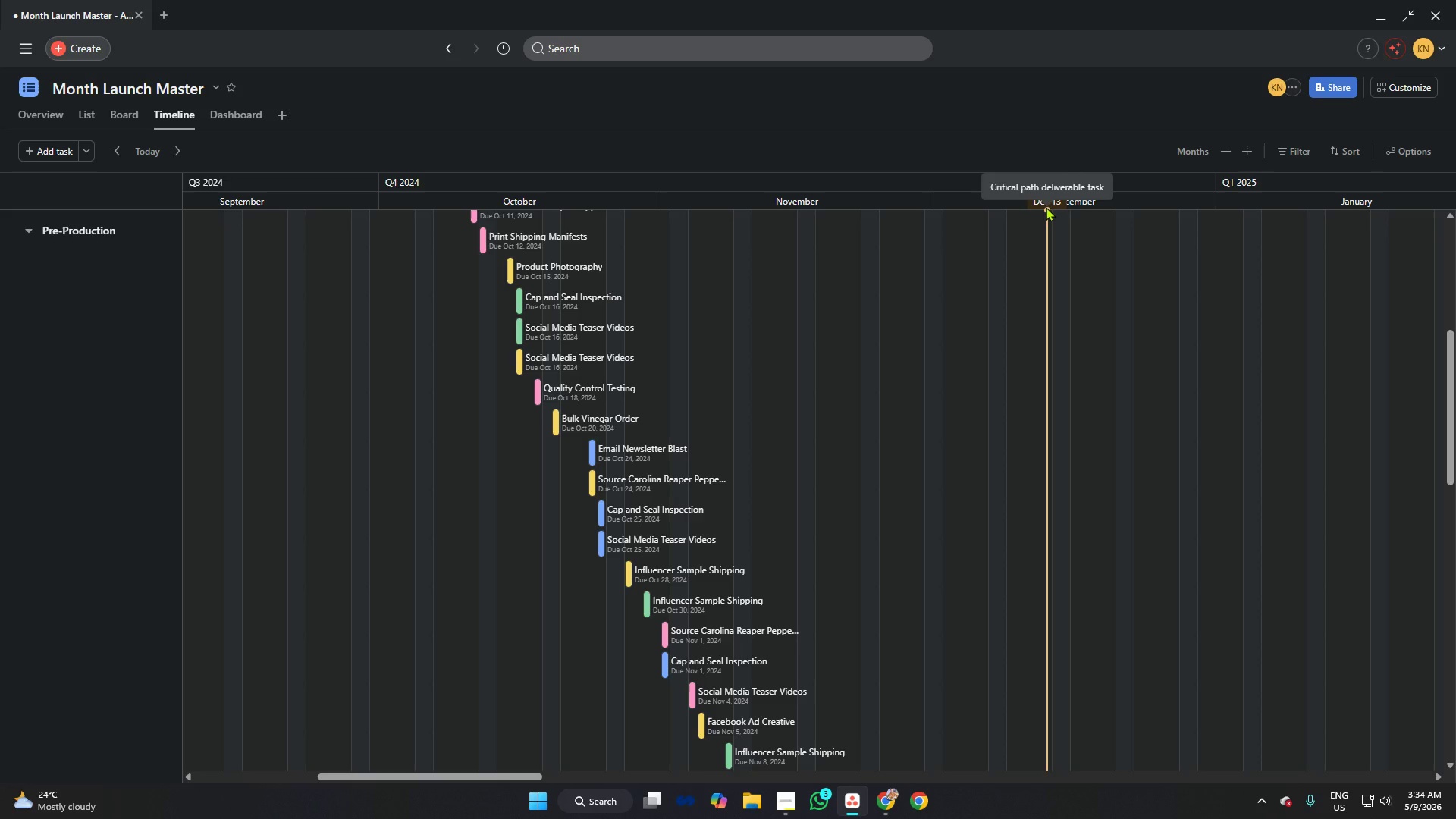 
left_click_drag(start_coordinate=[1046, 207], to_coordinate=[1008, 207])
 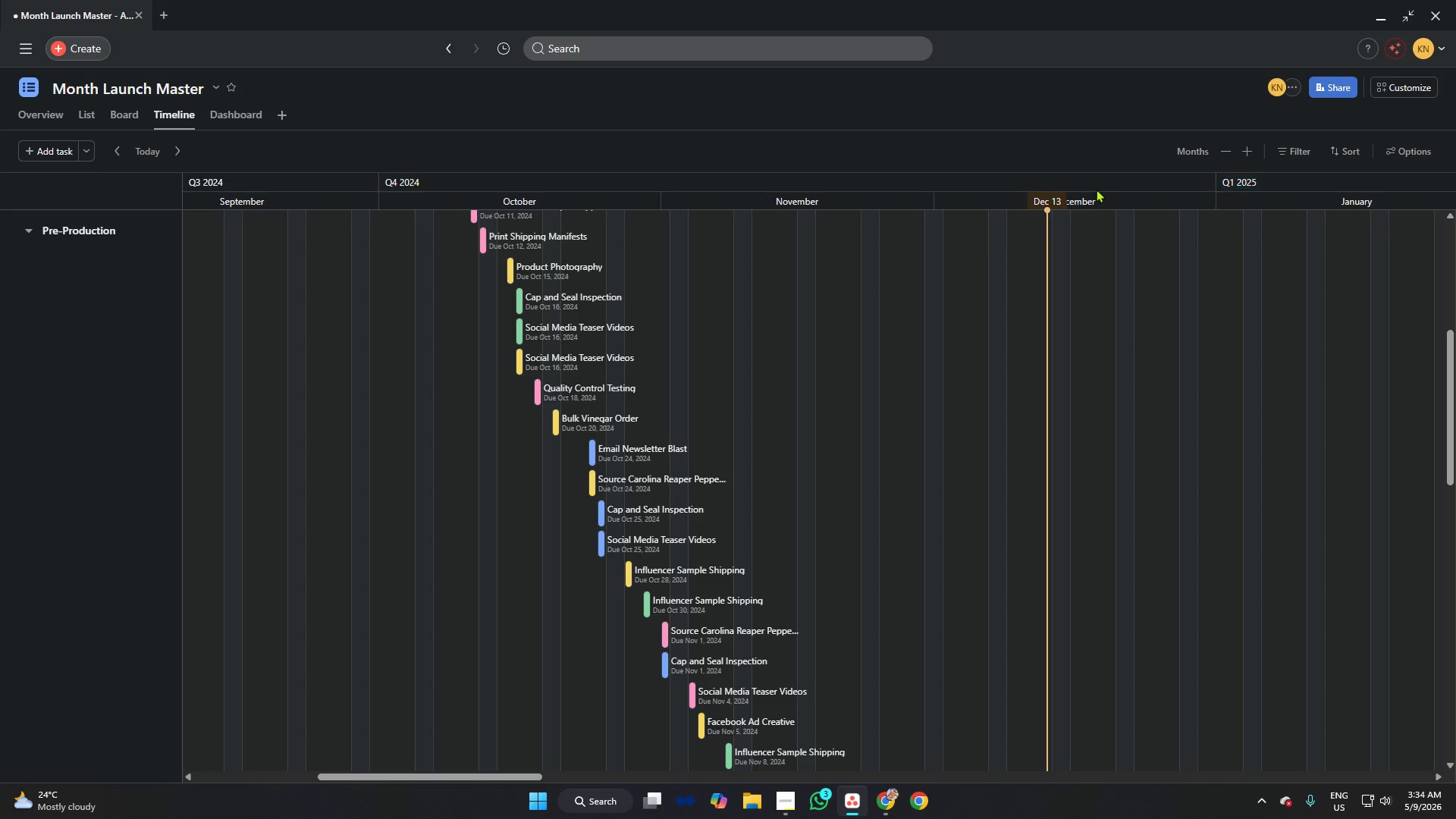 
left_click([1096, 189])
 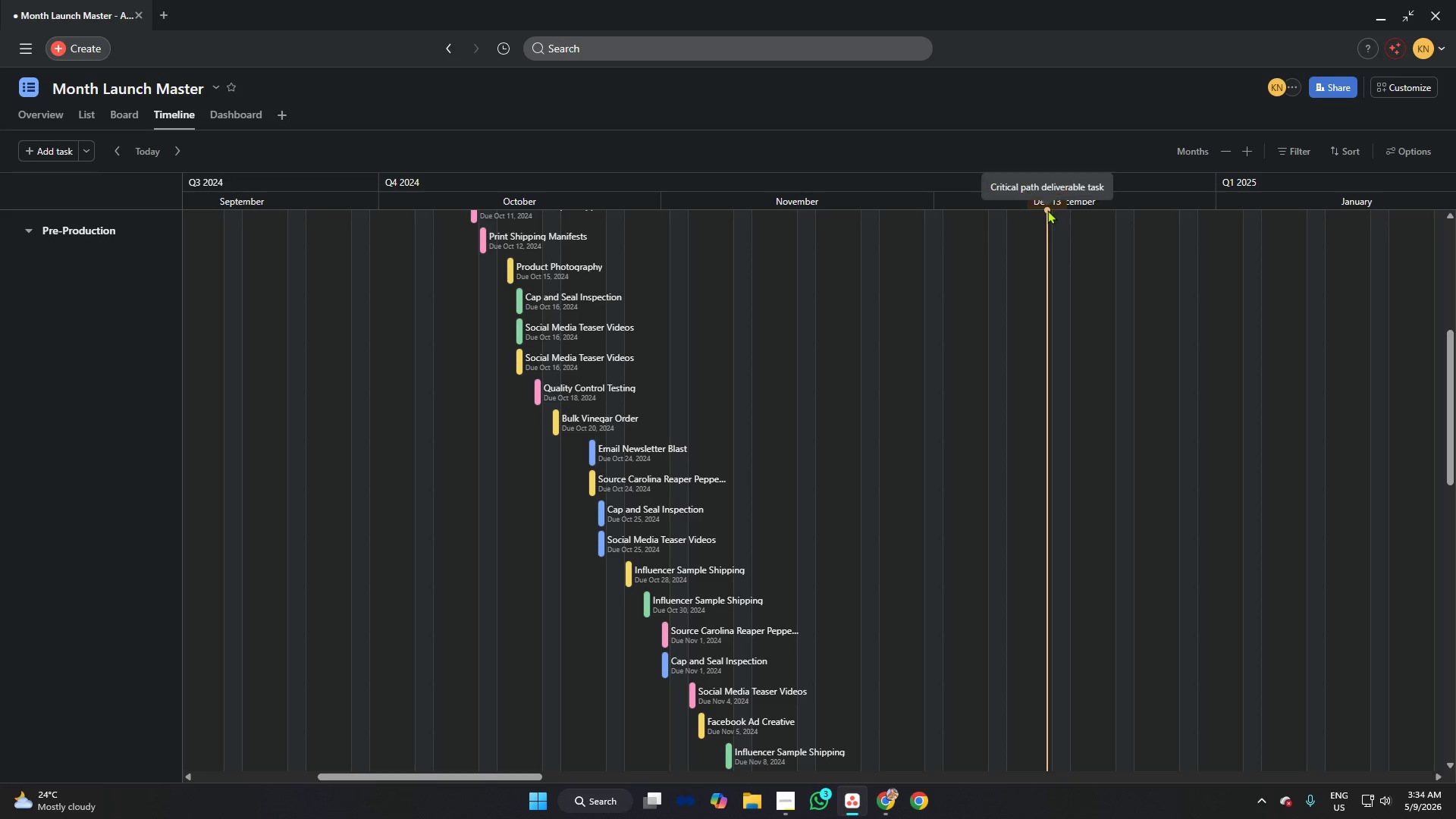 
scroll: coordinate [962, 317], scroll_direction: down, amount: 20.0
 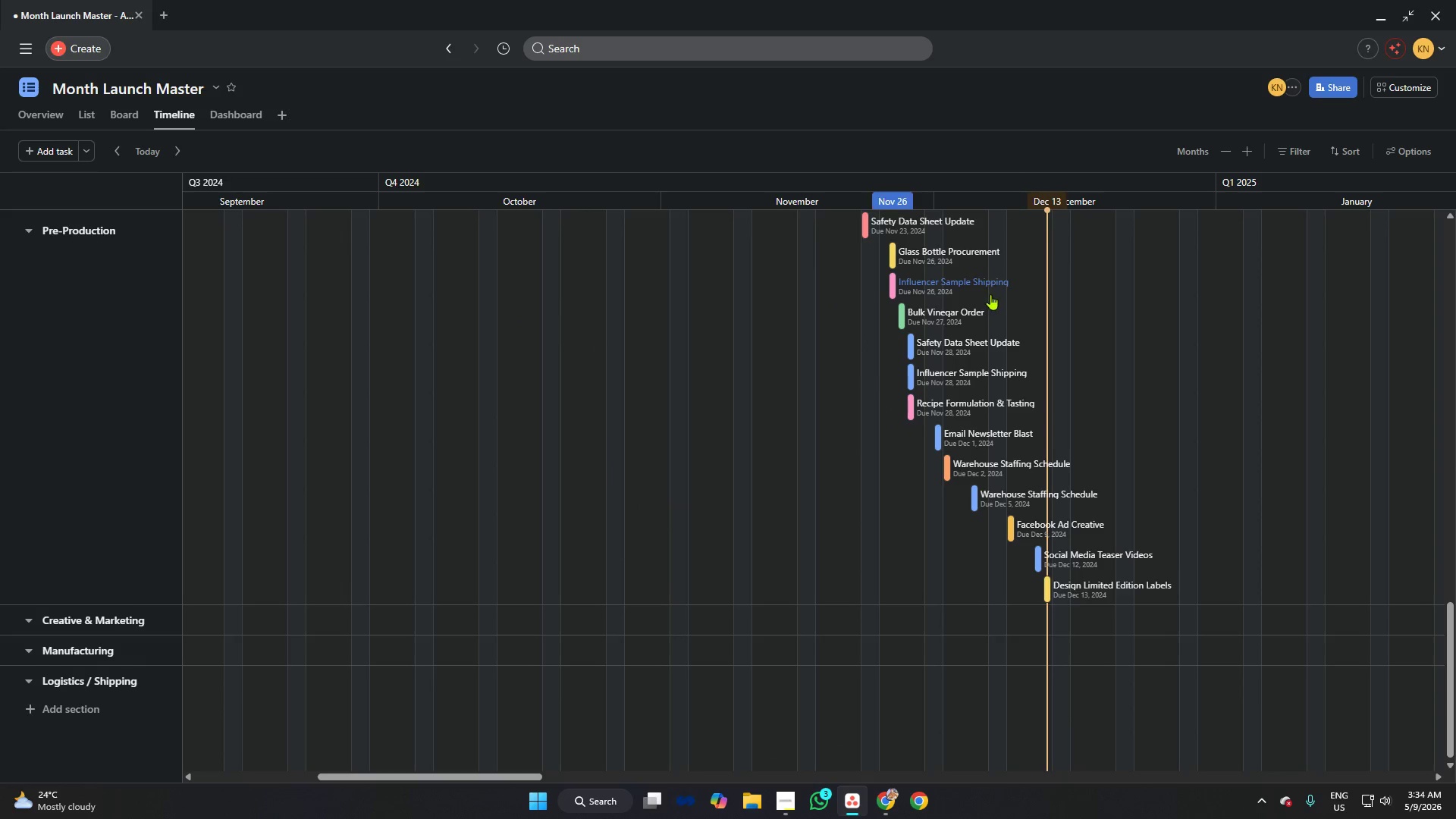 
scroll: coordinate [1003, 270], scroll_direction: up, amount: 21.0
 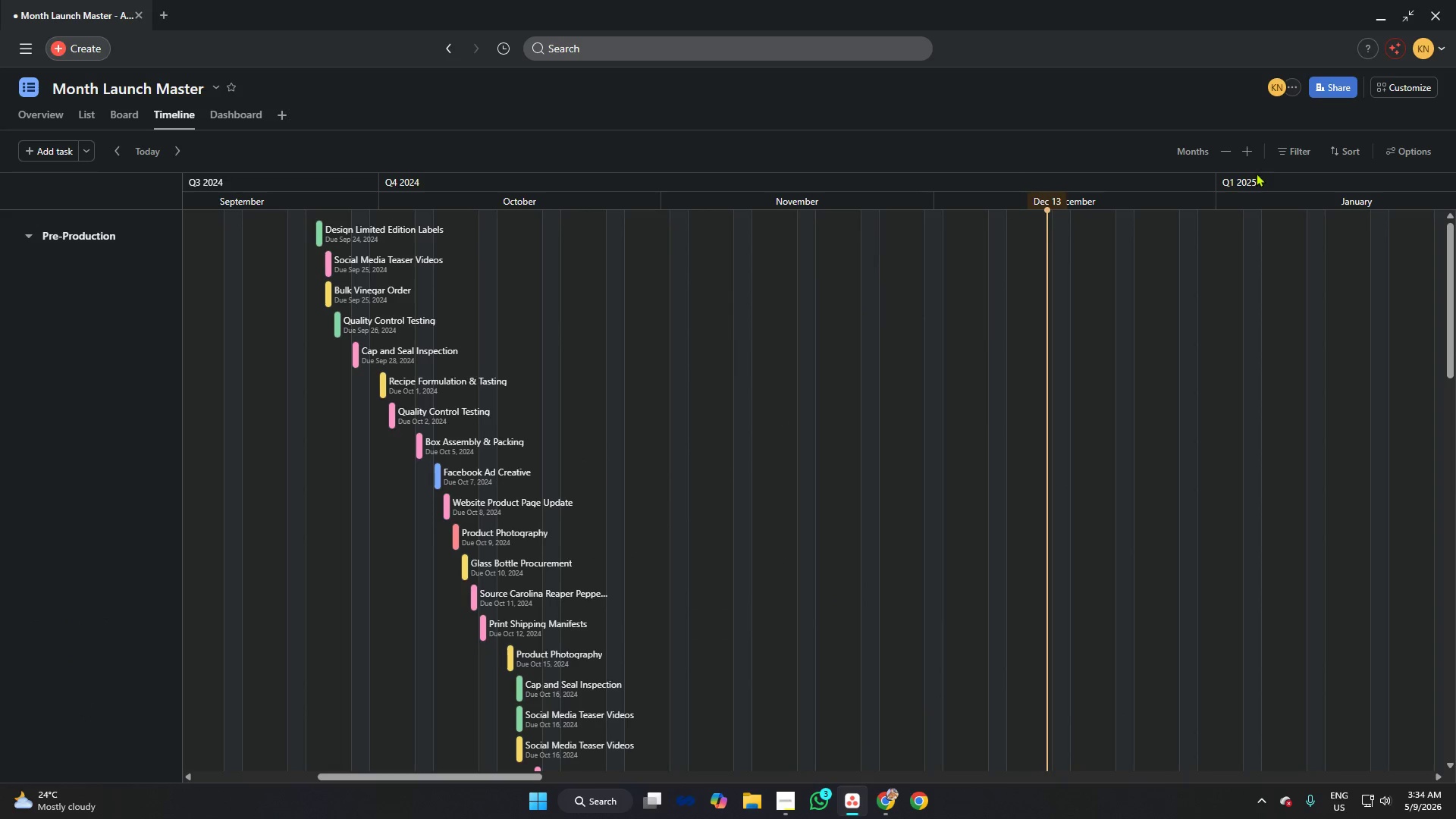 
left_click([1171, 151])
 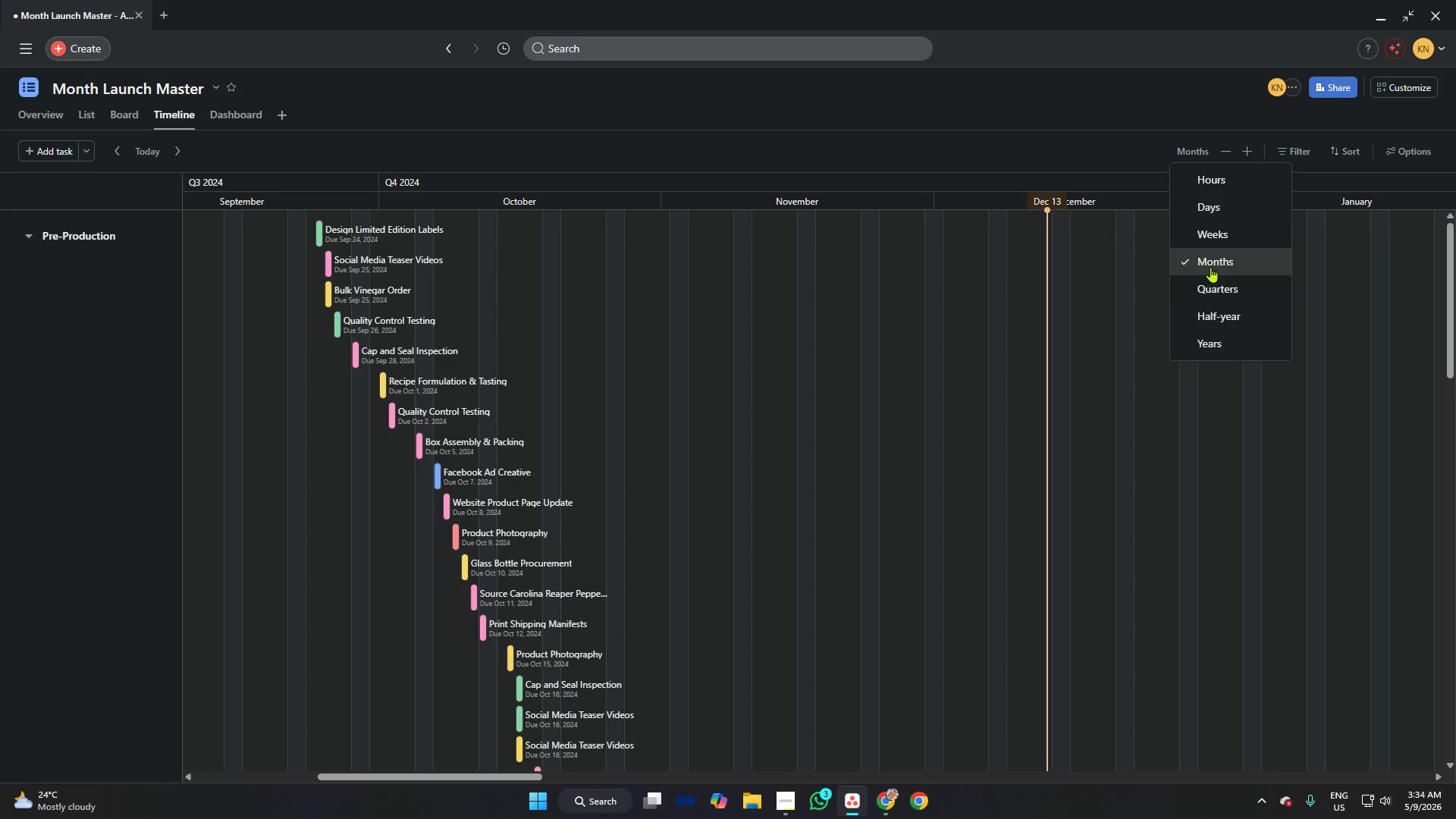 
left_click([1212, 275])
 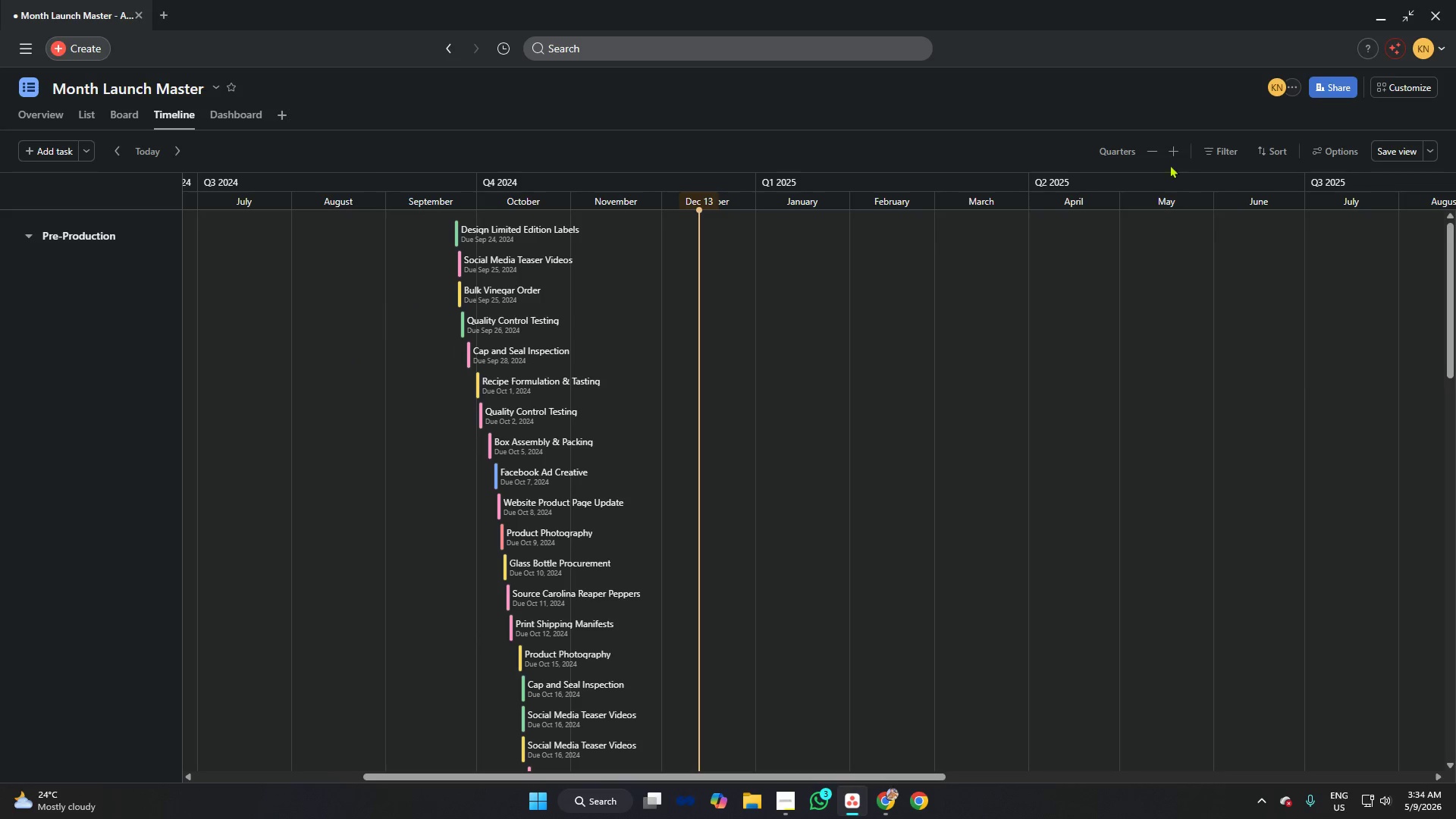 
left_click([1122, 150])
 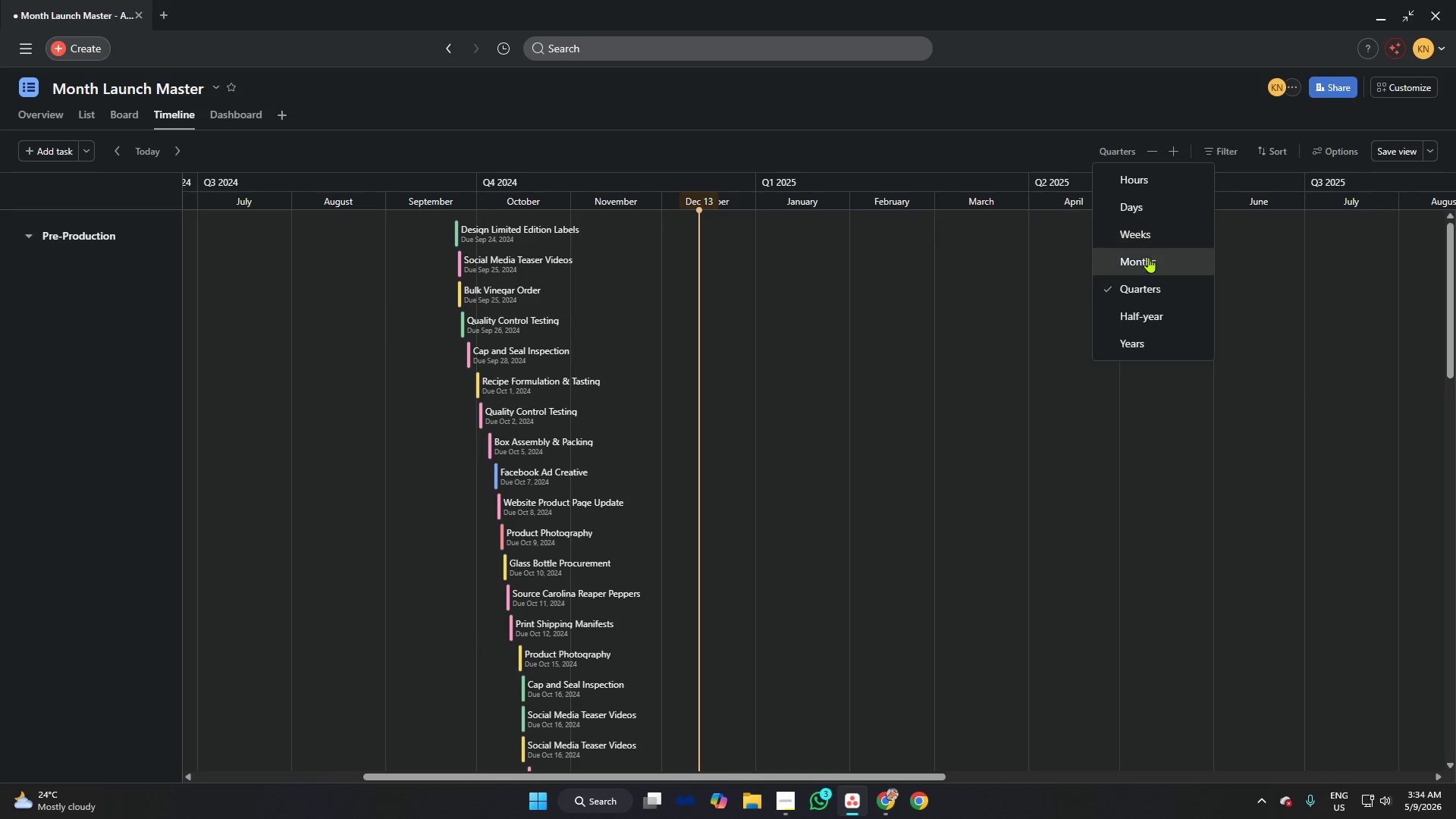 
left_click([1148, 257])
 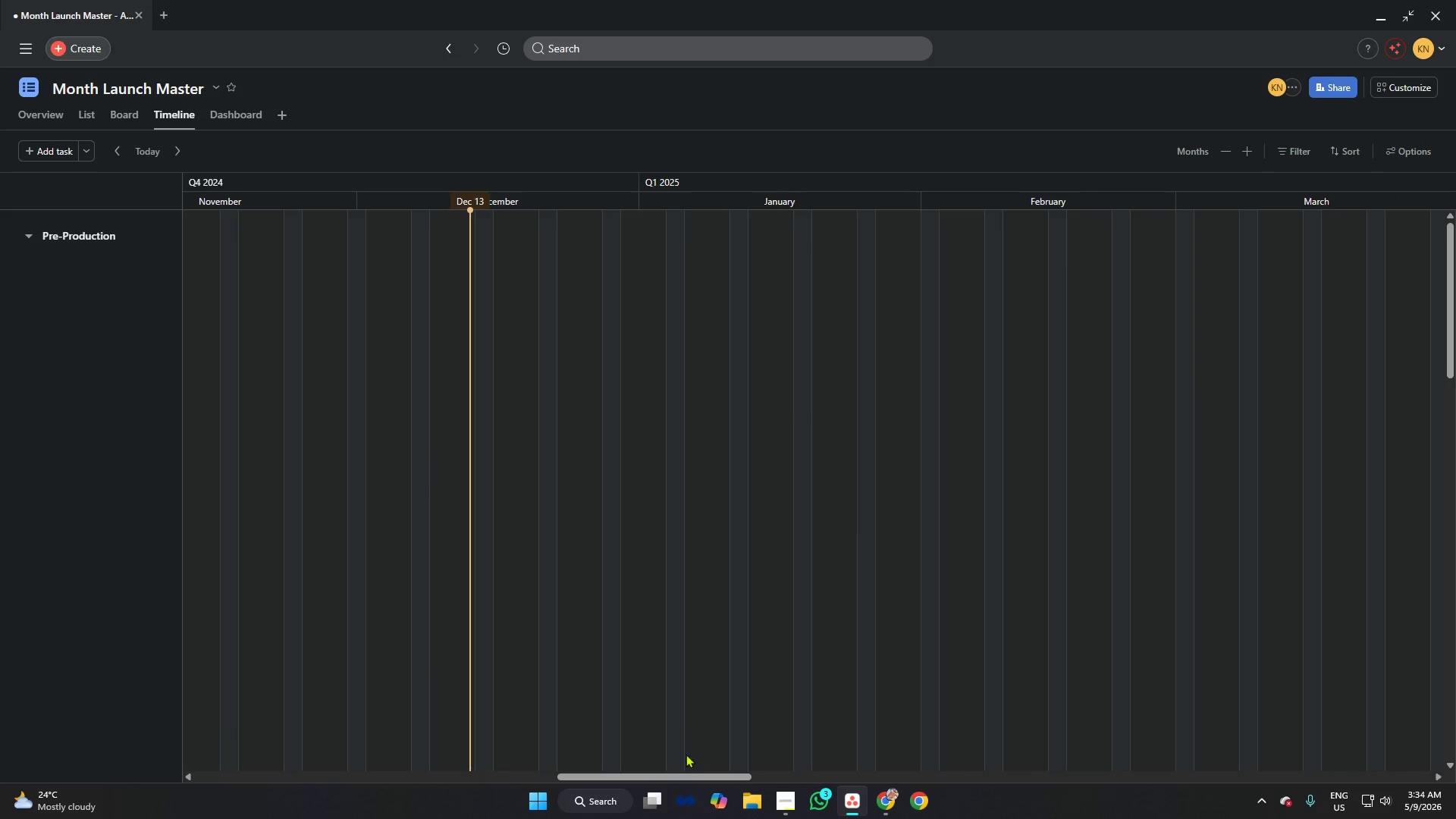 
left_click_drag(start_coordinate=[695, 771], to_coordinate=[588, 755])
 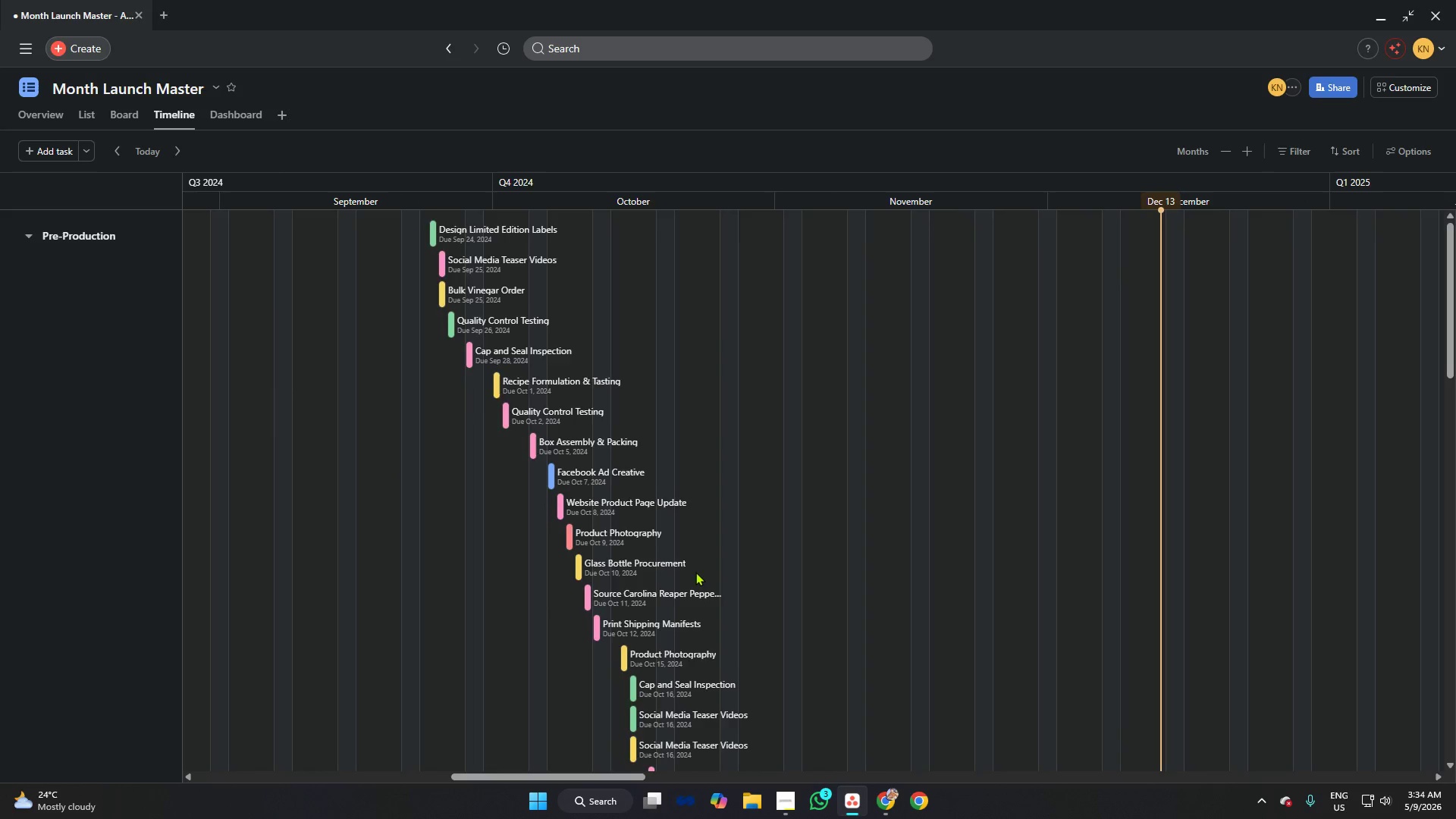 
scroll: coordinate [709, 453], scroll_direction: down, amount: 11.0
 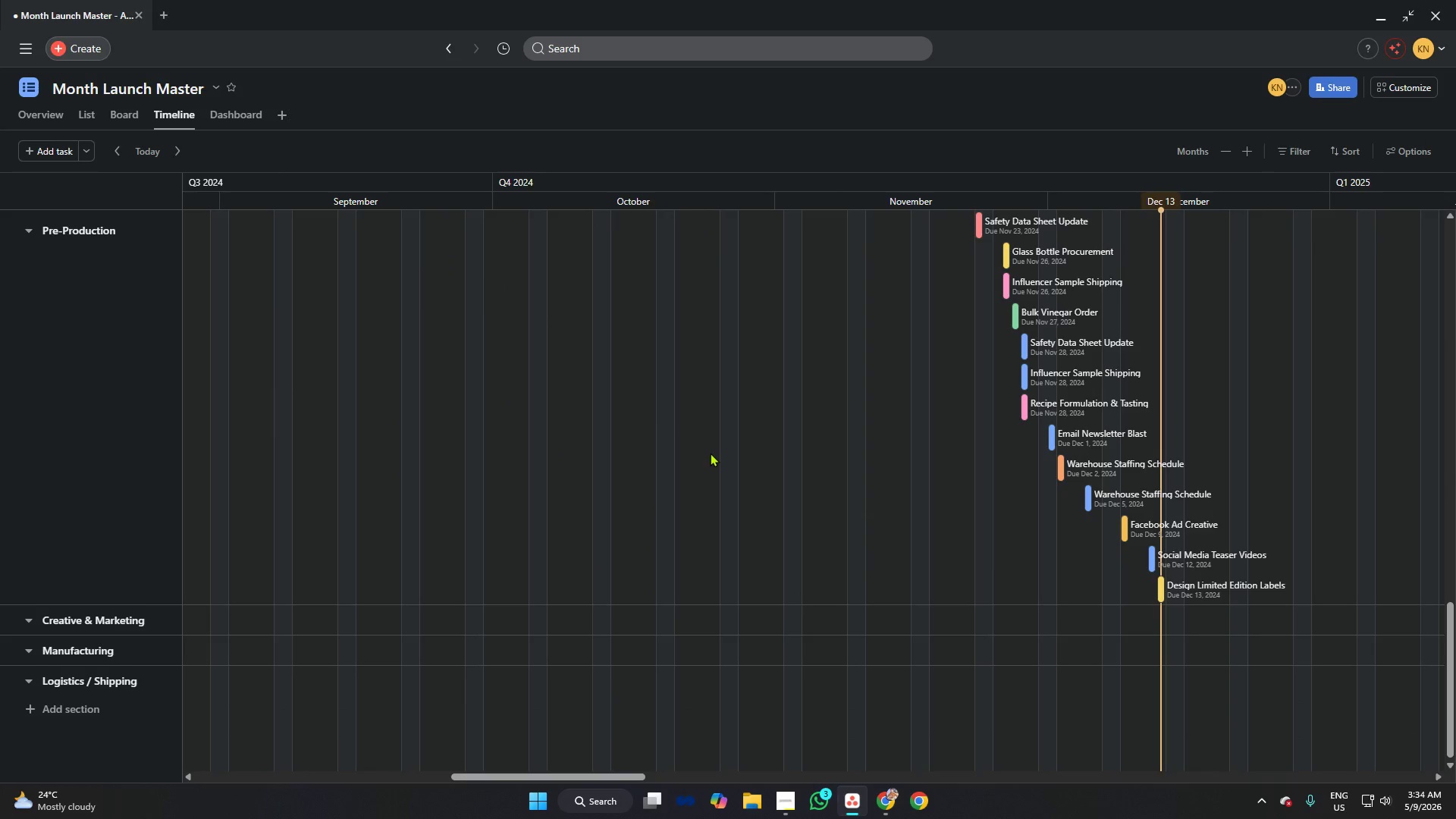 
scroll: coordinate [710, 453], scroll_direction: up, amount: 14.0
 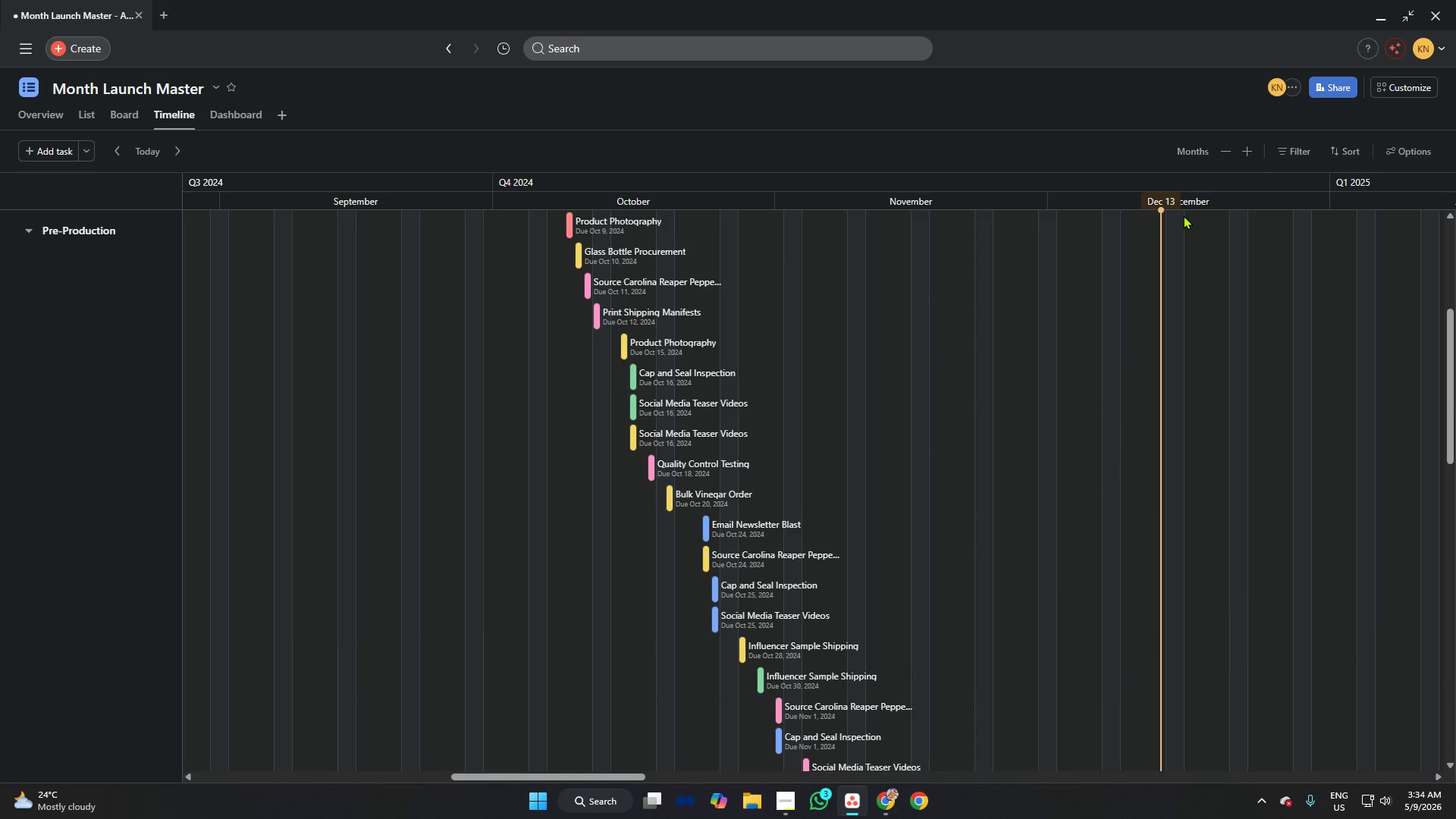 
left_click([1195, 152])
 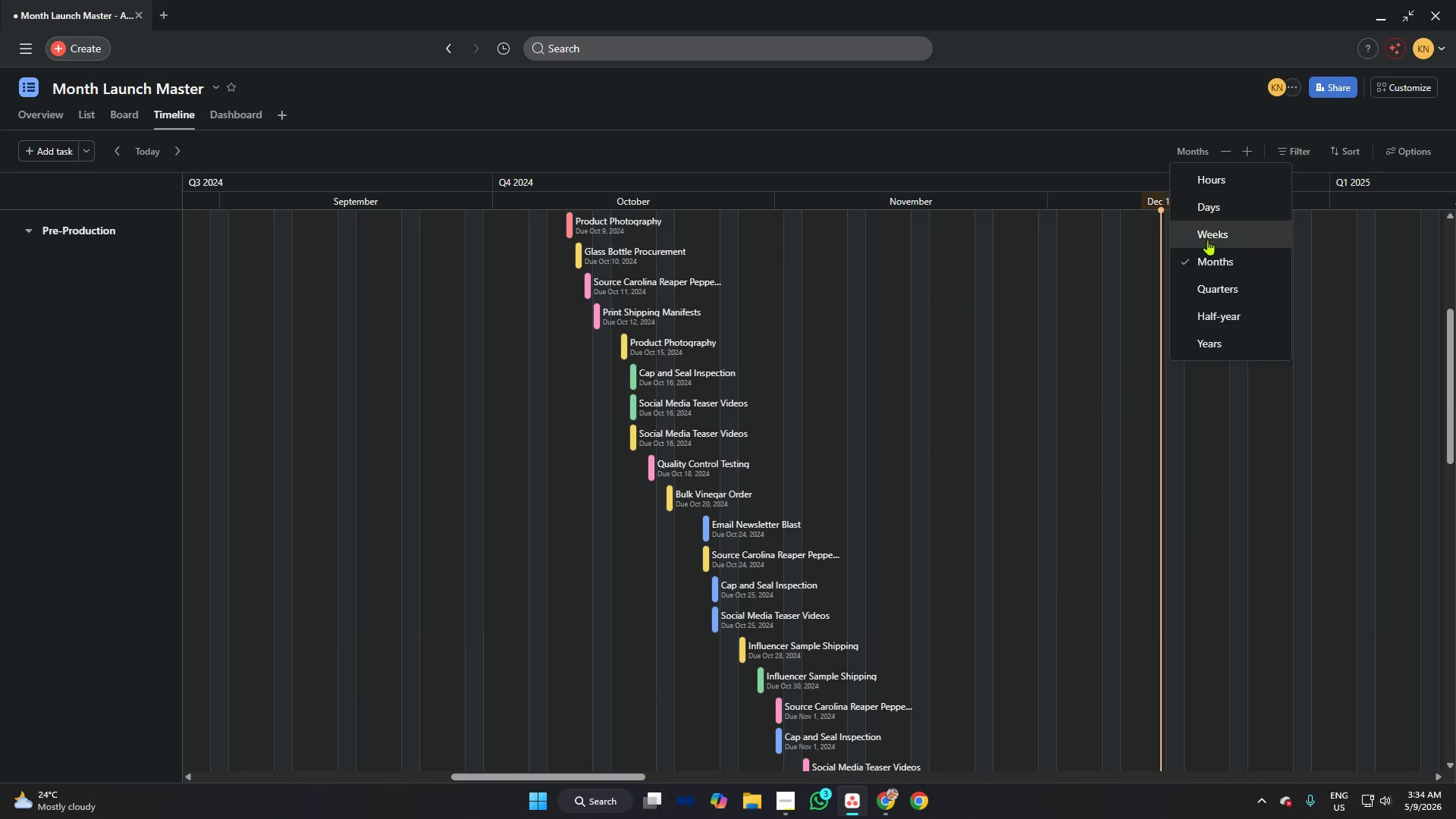 
left_click([1207, 231])
 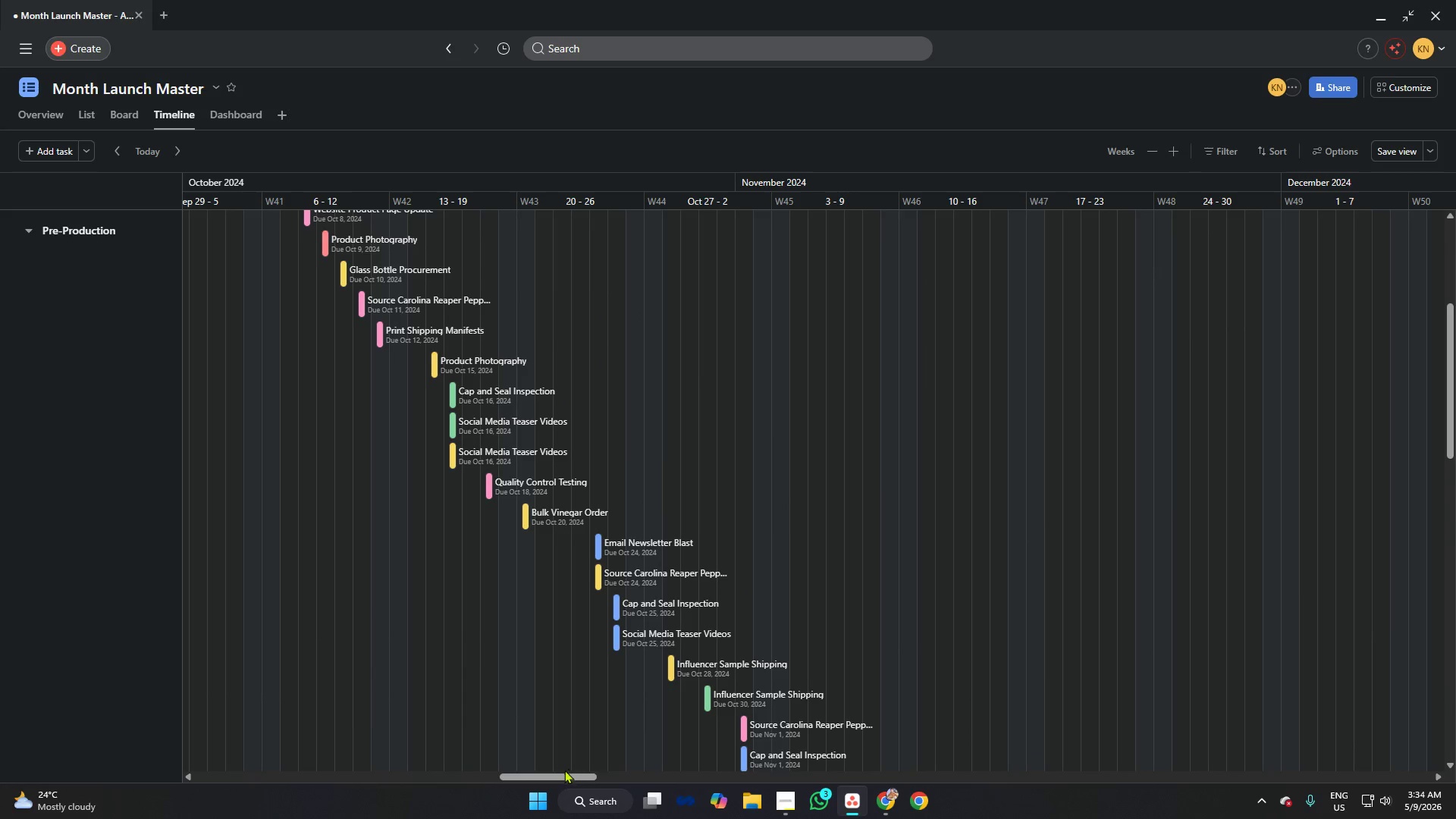 
left_click_drag(start_coordinate=[554, 777], to_coordinate=[527, 762])
 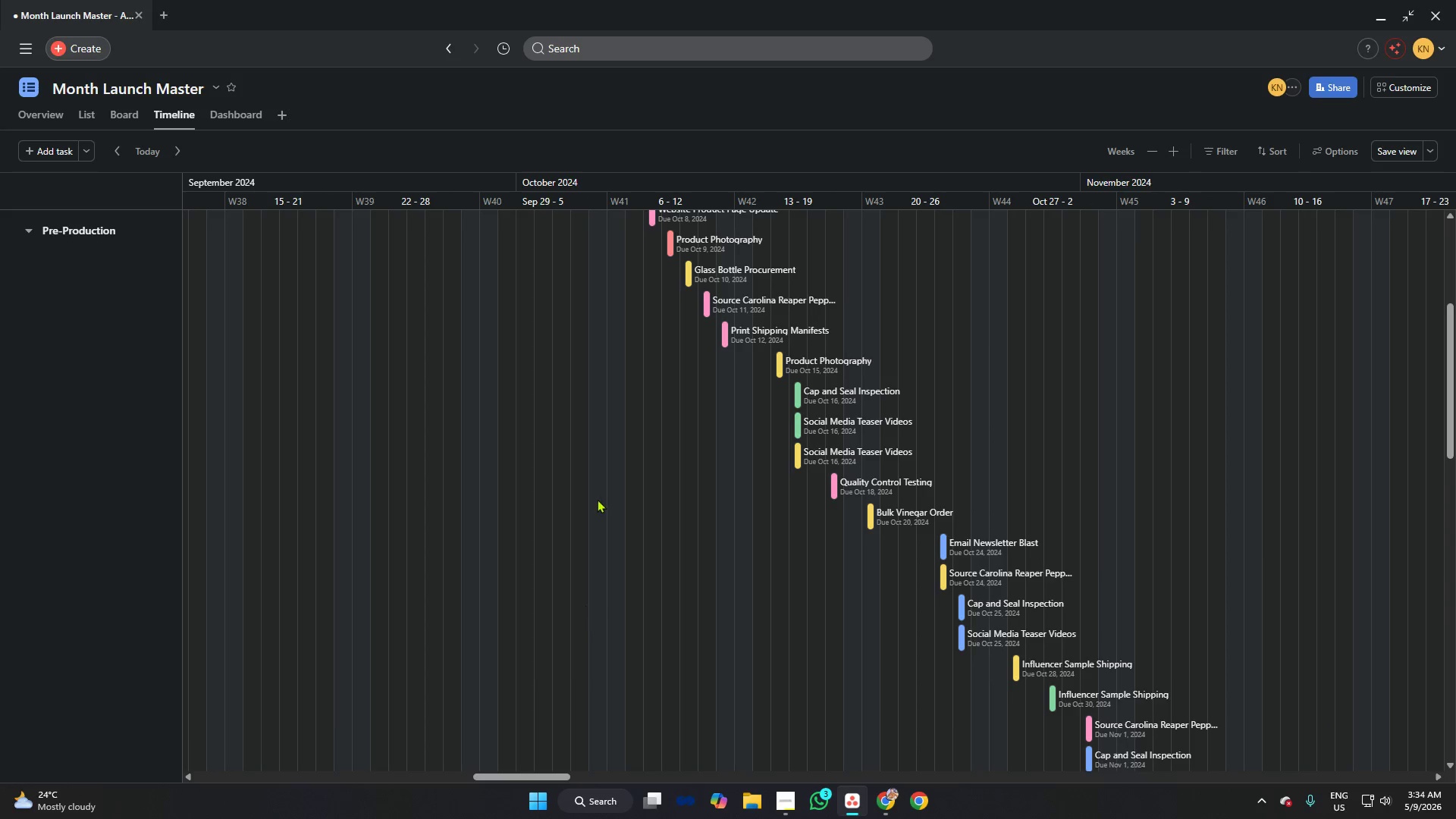 
scroll: coordinate [604, 488], scroll_direction: up, amount: 9.0
 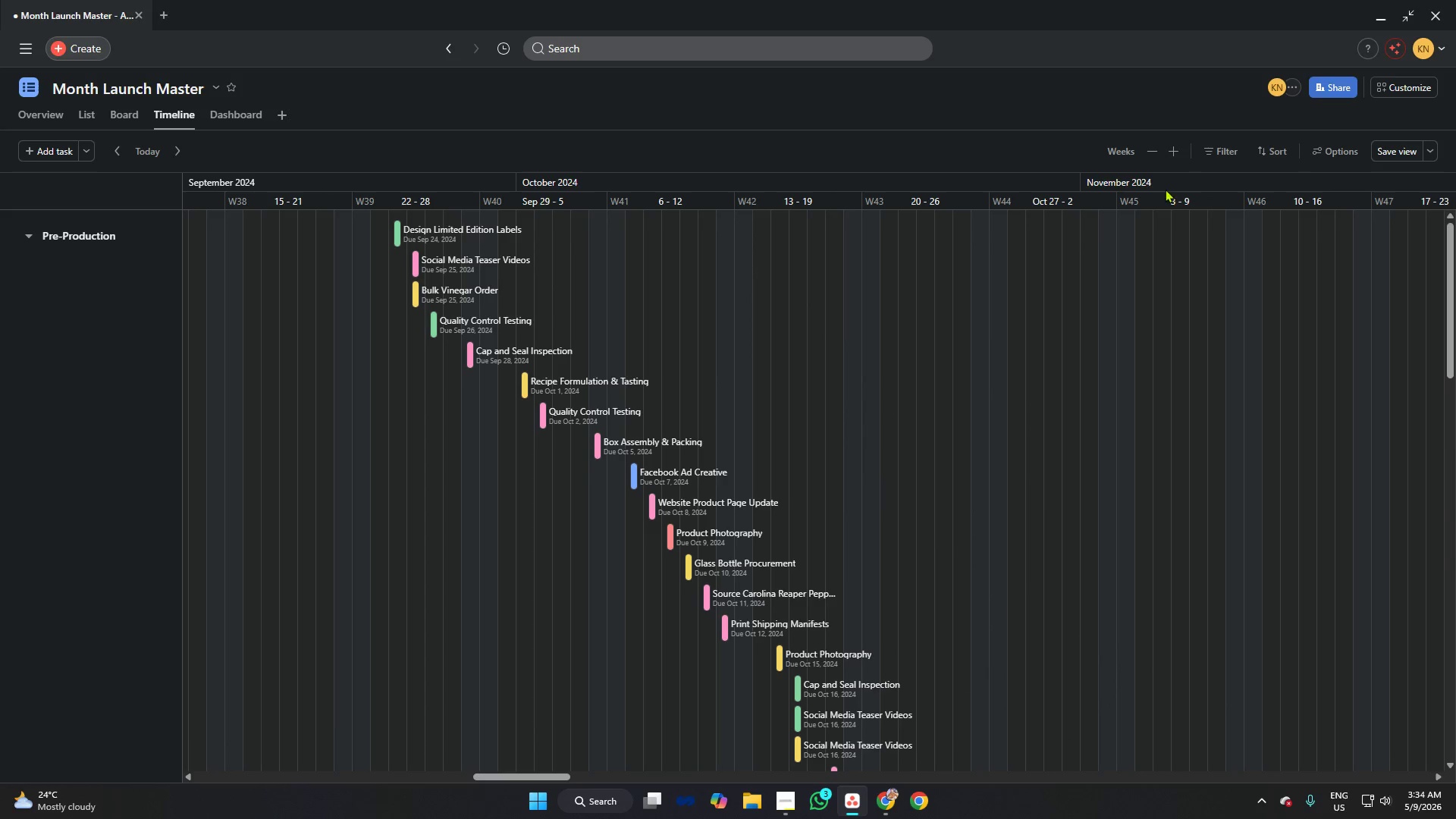 
wait(9.42)
 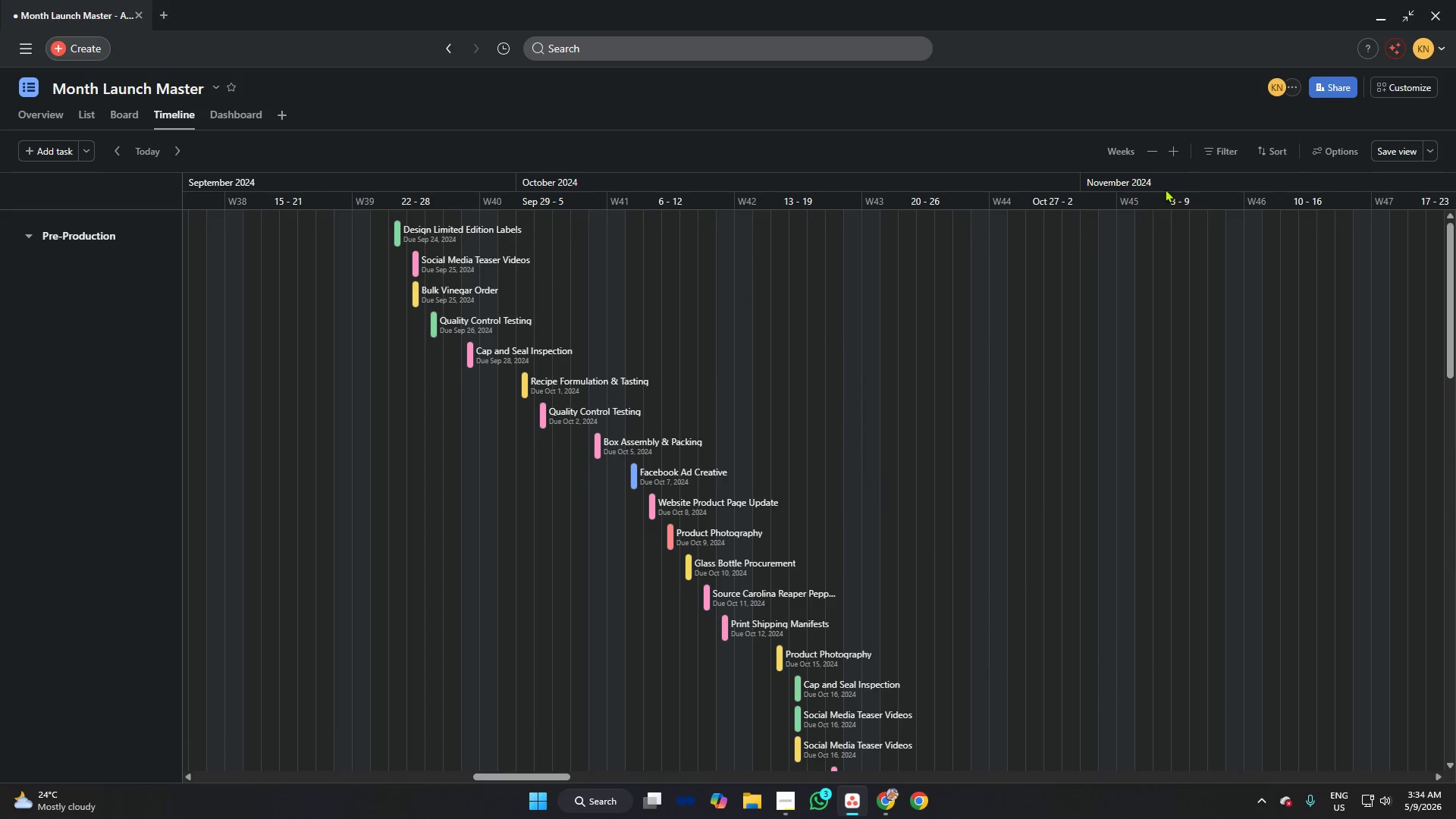 
left_click([1135, 147])
 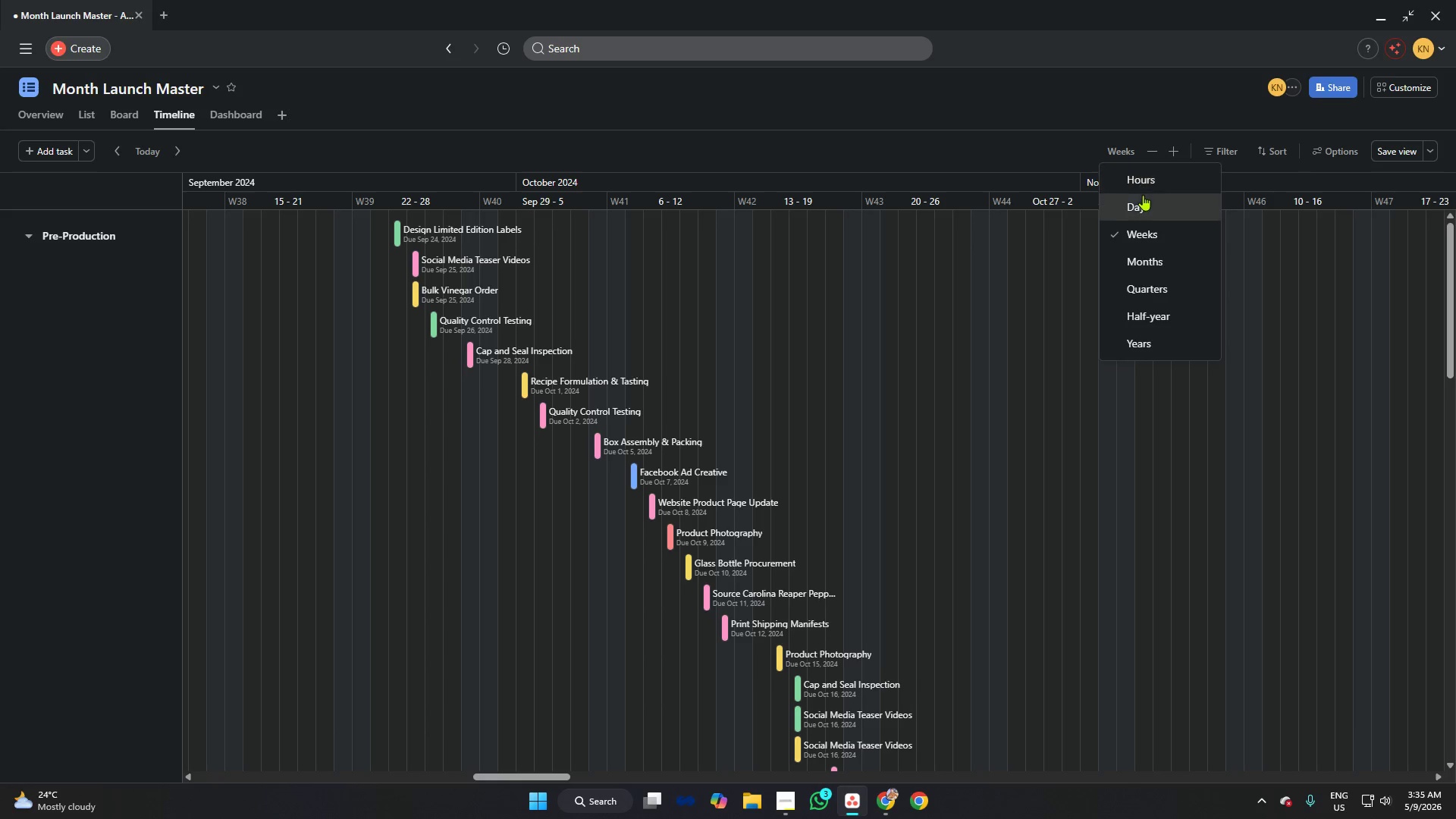 
left_click([1147, 198])
 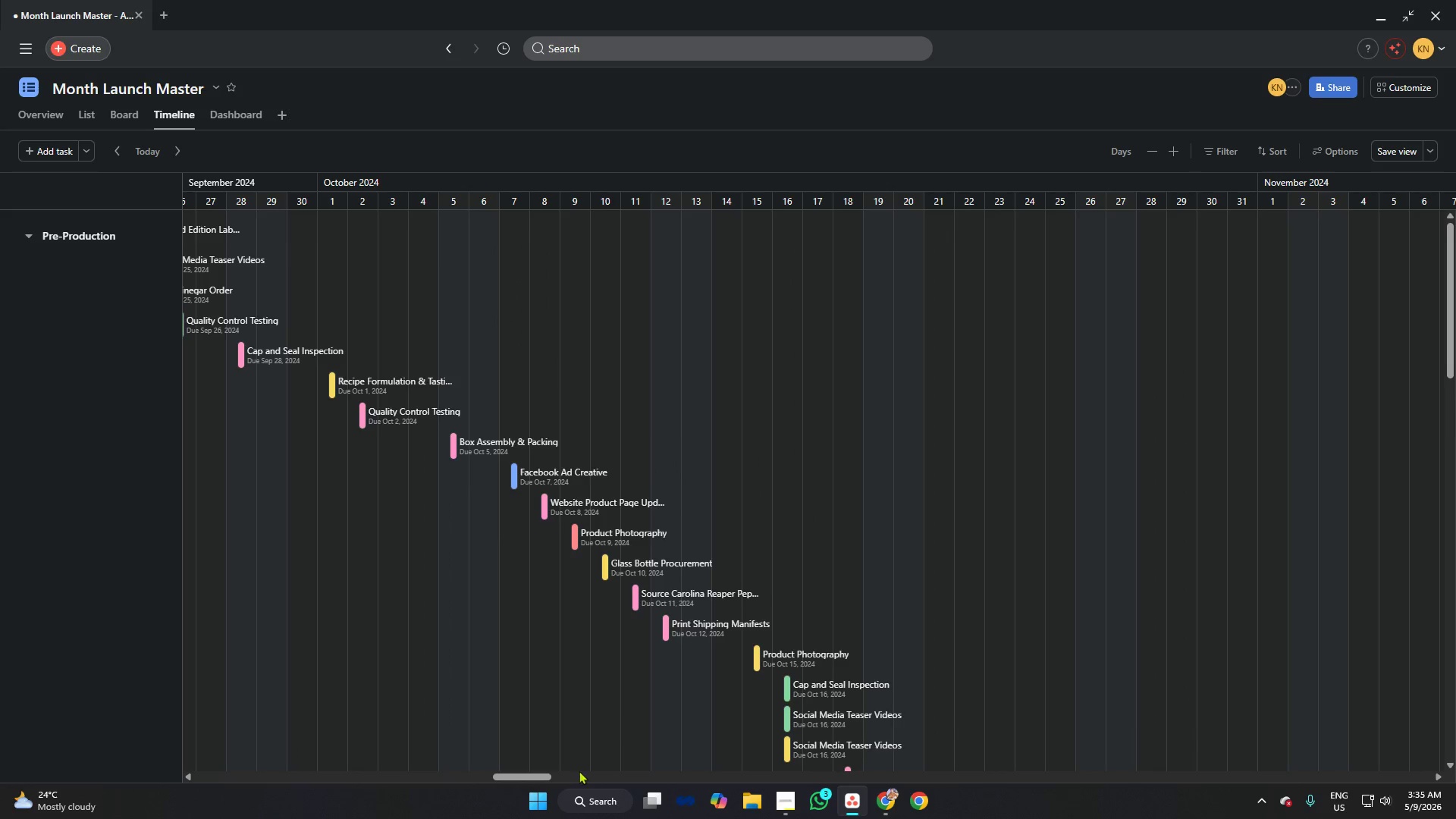 
left_click_drag(start_coordinate=[537, 777], to_coordinate=[522, 774])
 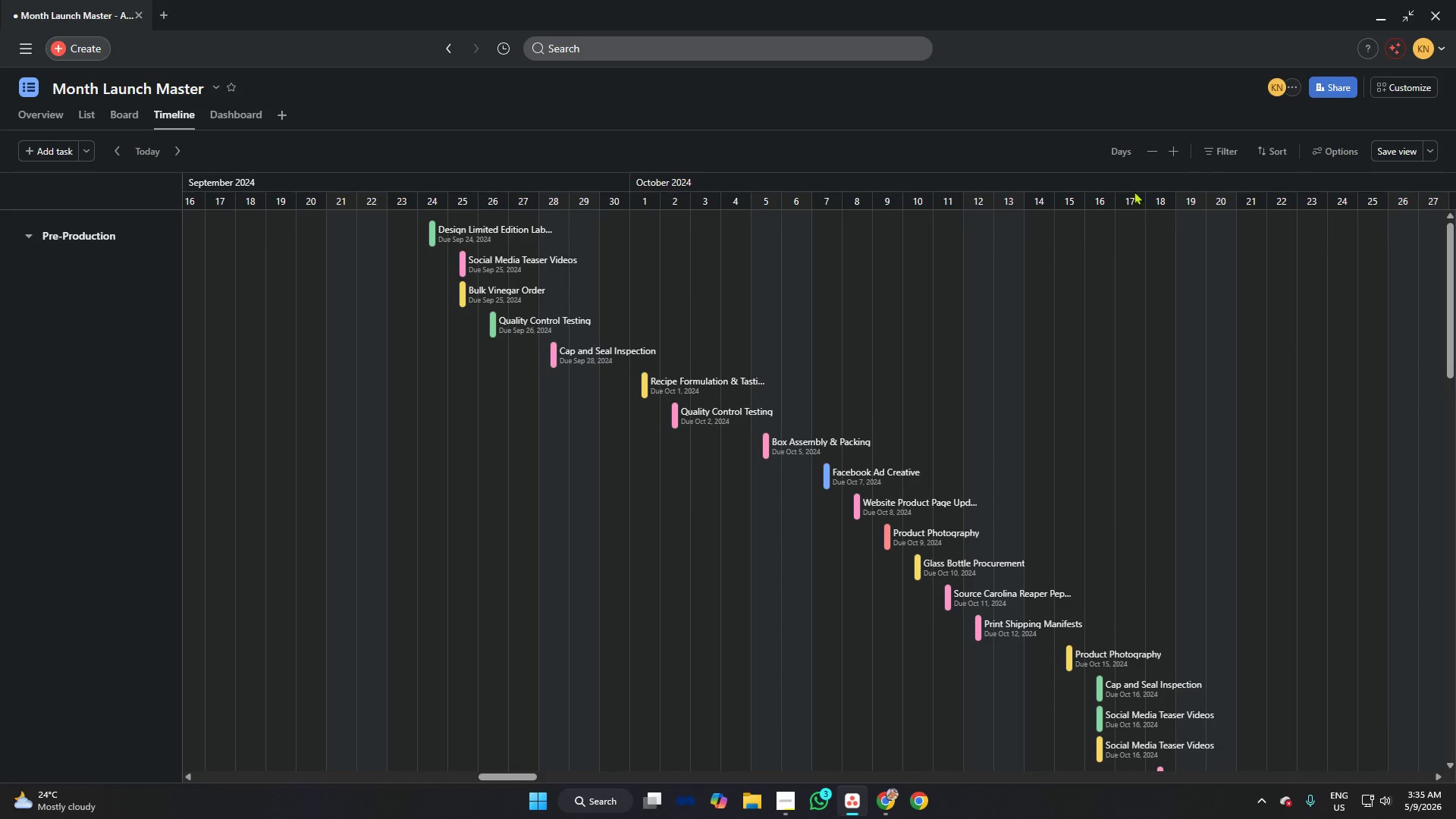 
left_click([1120, 150])
 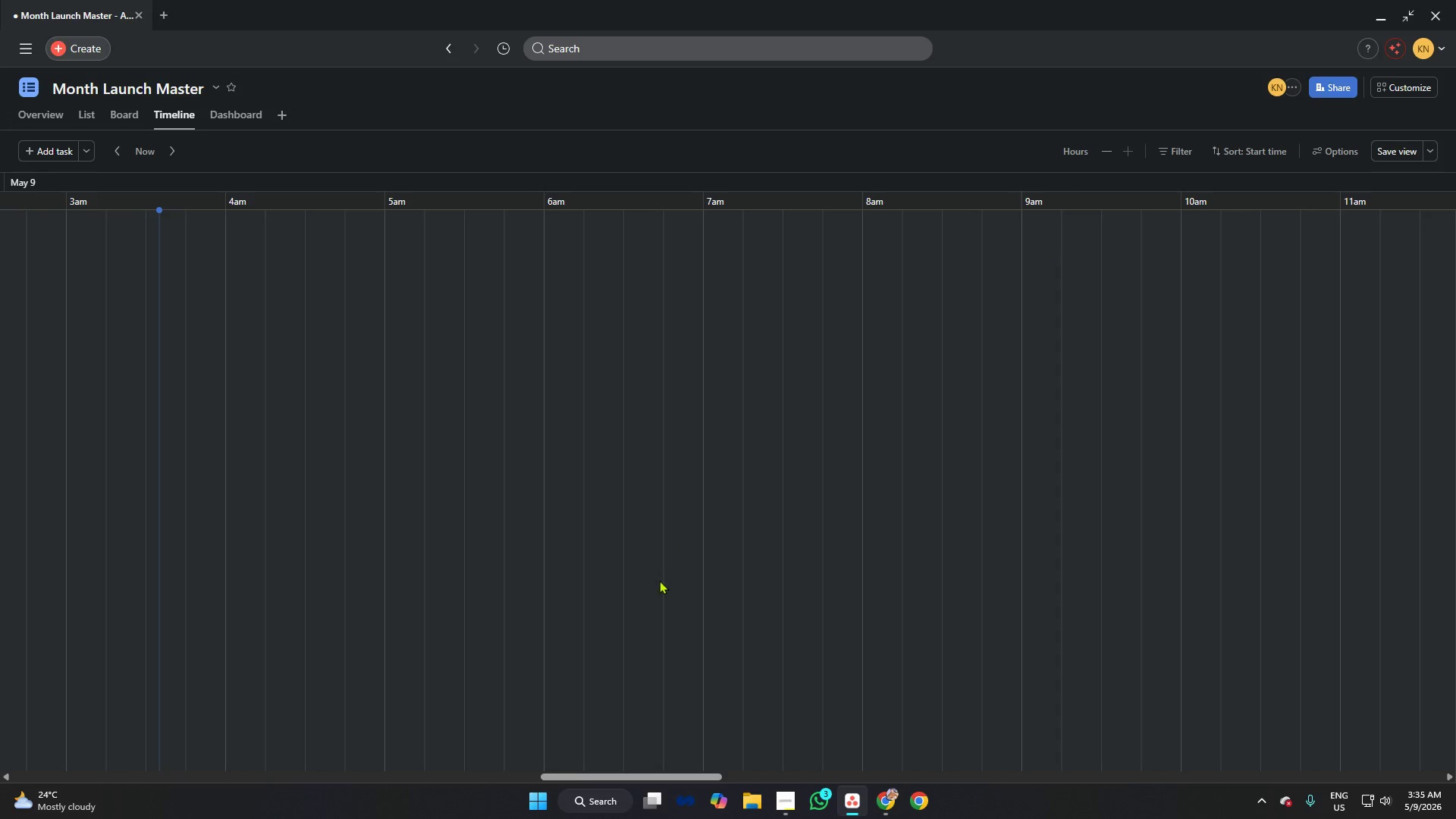 
left_click_drag(start_coordinate=[674, 776], to_coordinate=[425, 772])
 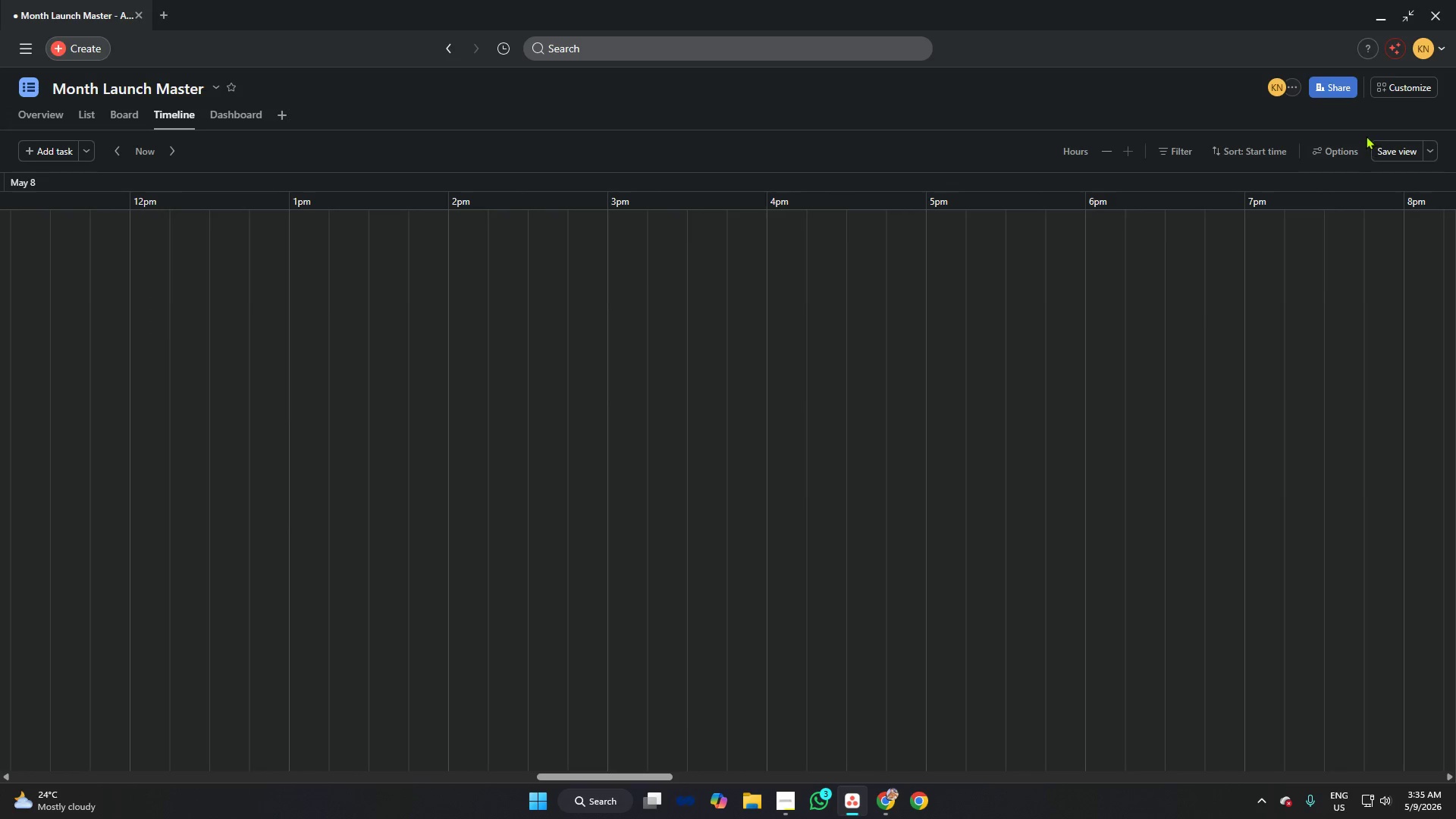 
left_click([1338, 148])
 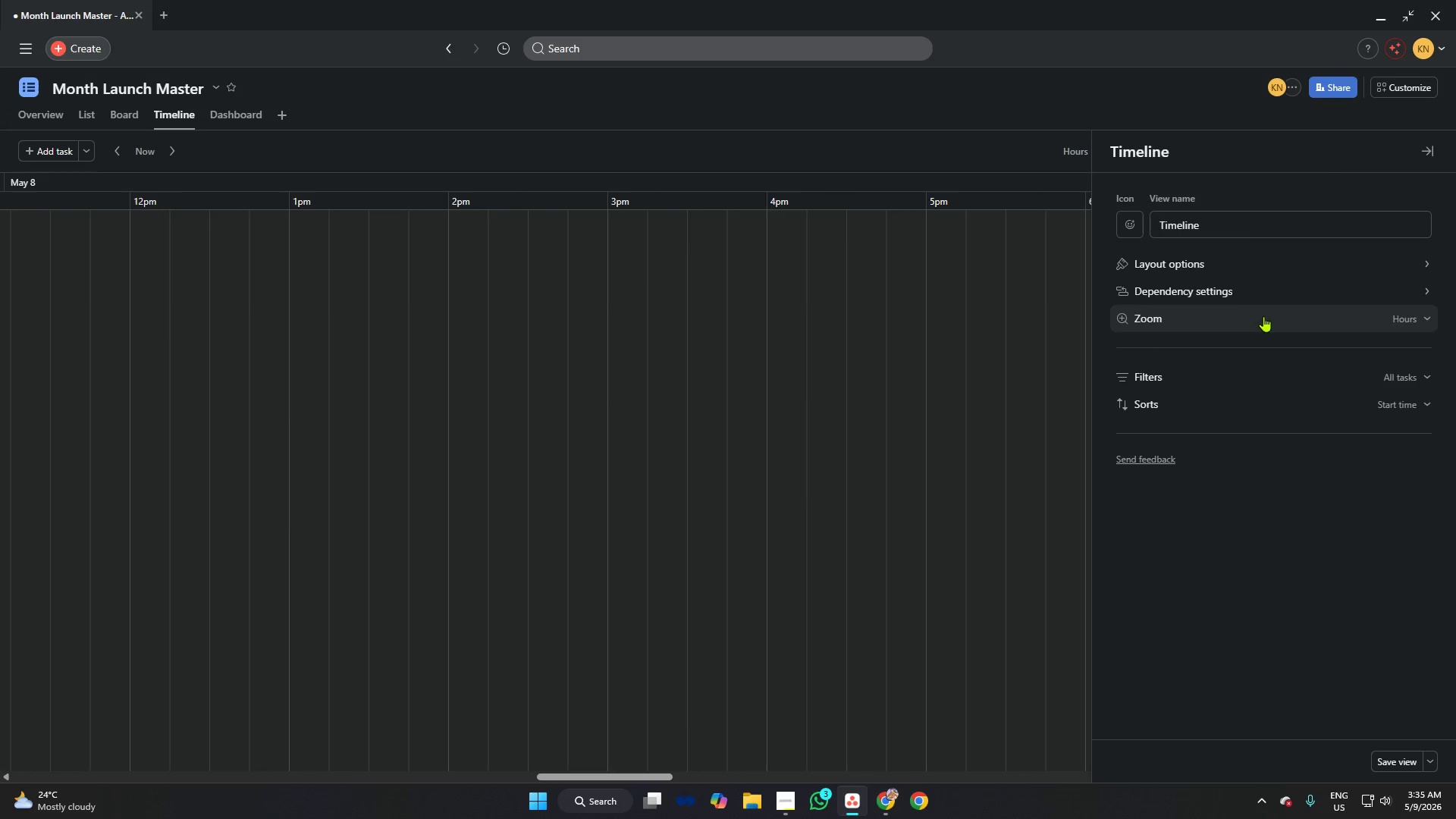 
left_click([1247, 297])
 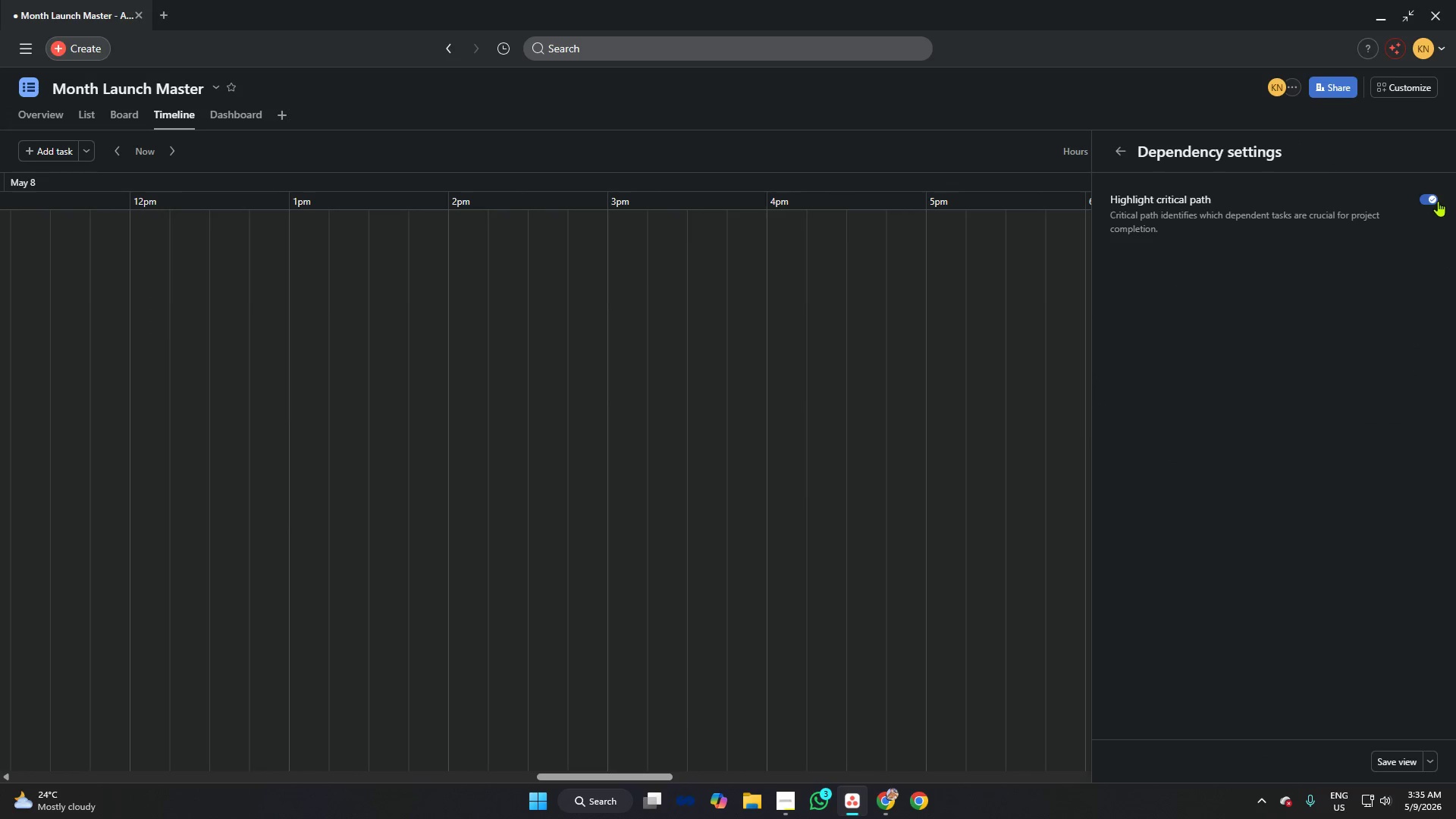 
left_click([1438, 199])
 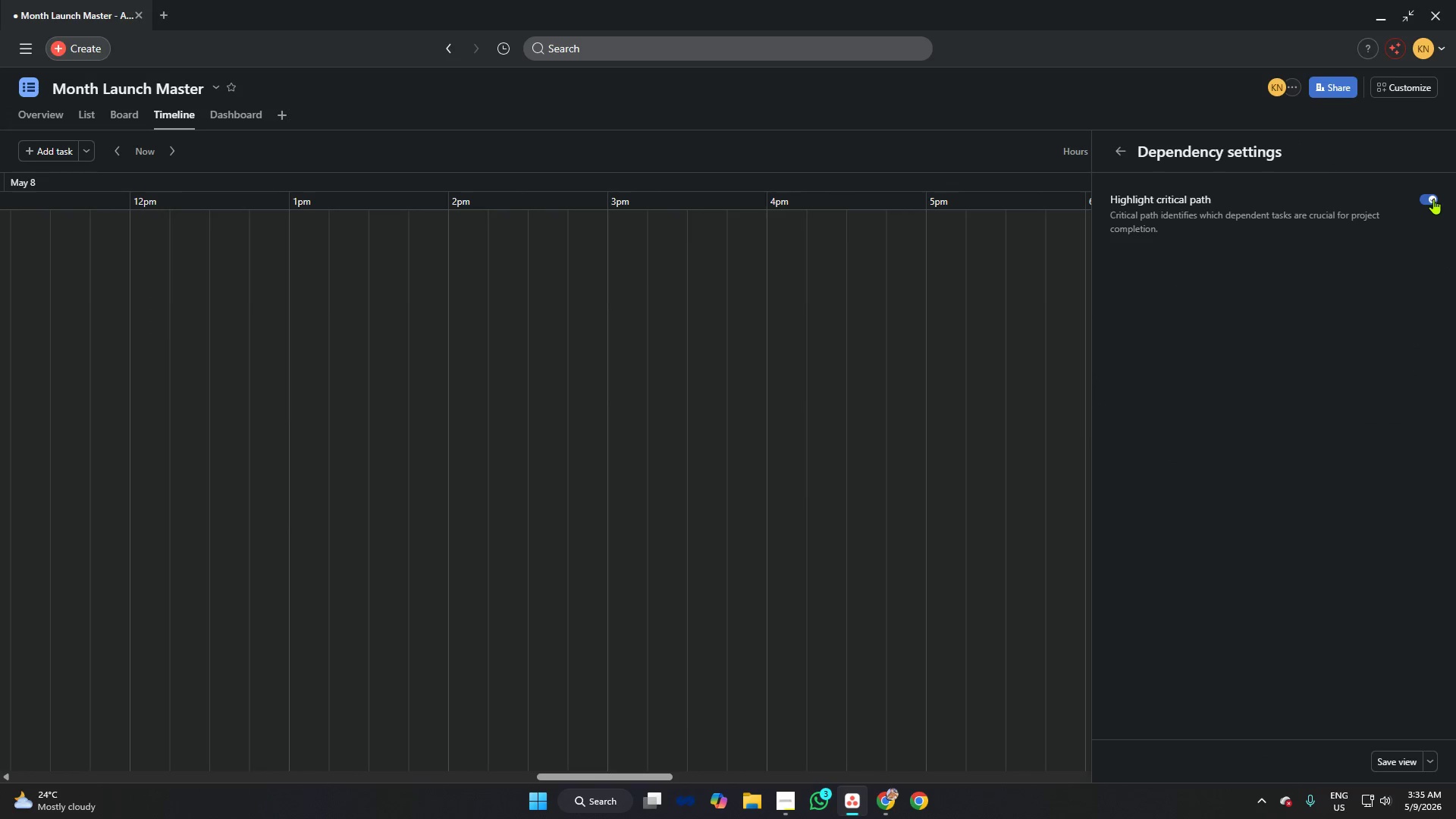 
left_click([1433, 199])
 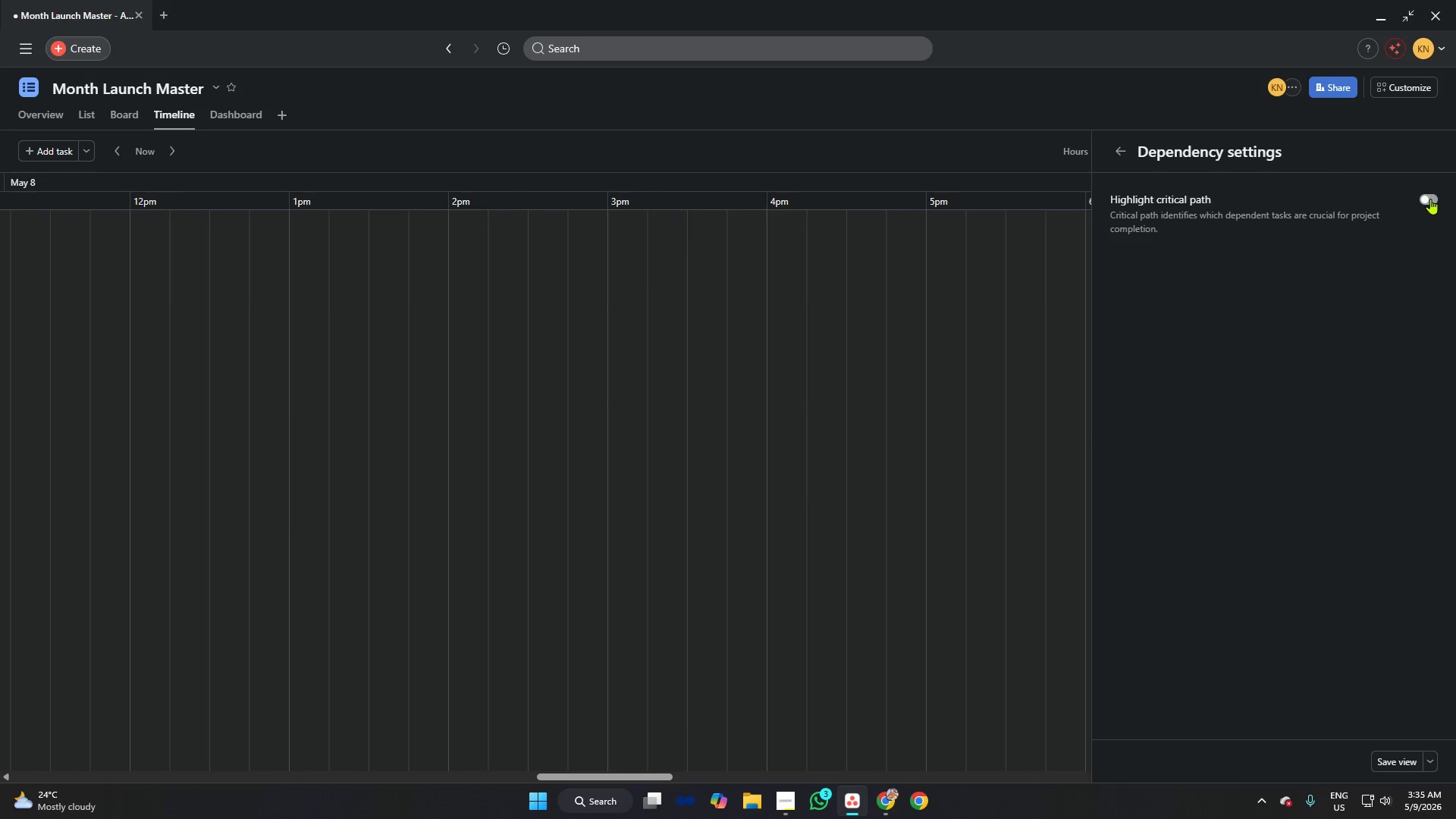 
left_click([1430, 199])
 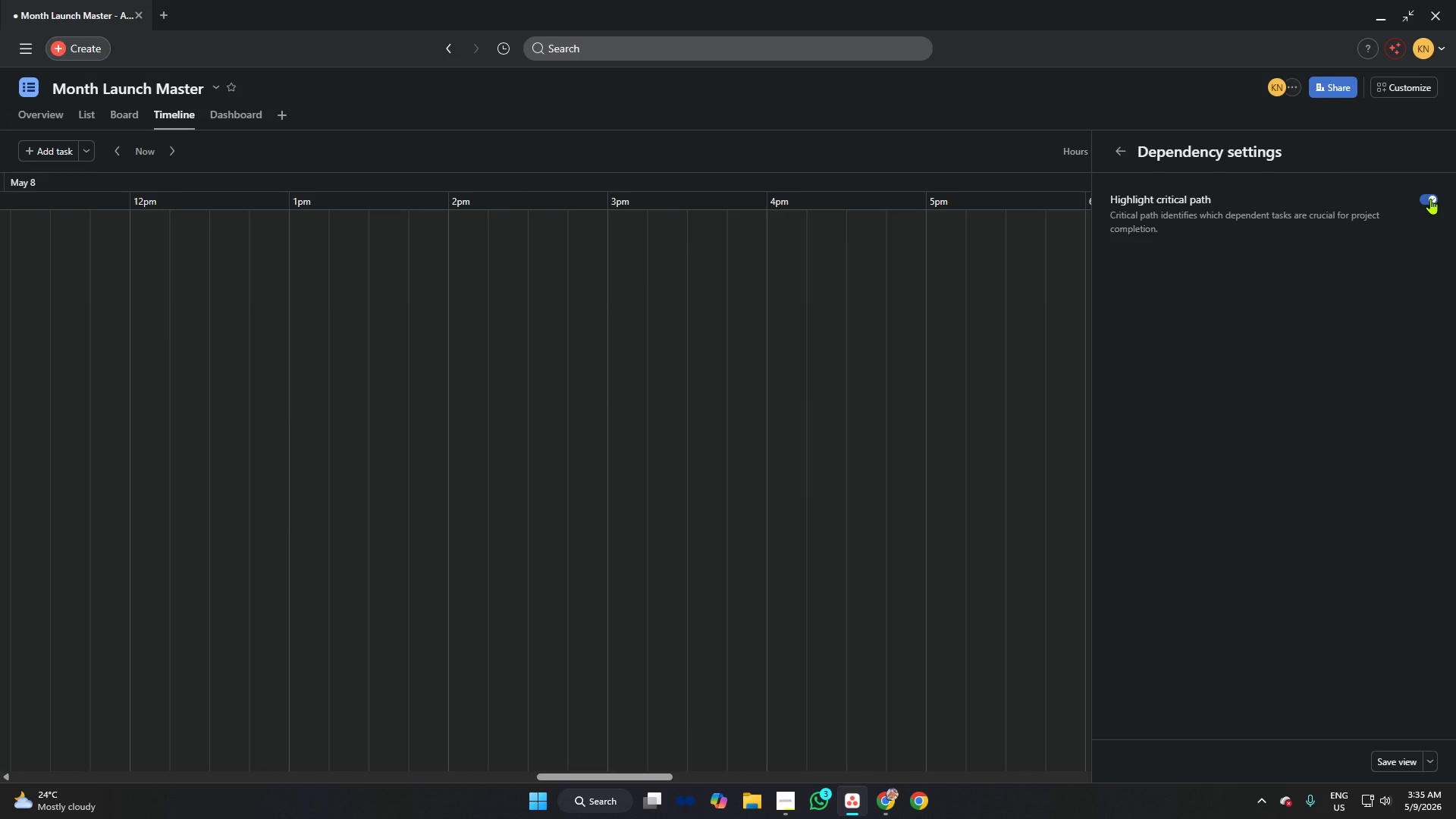 
left_click([1430, 199])
 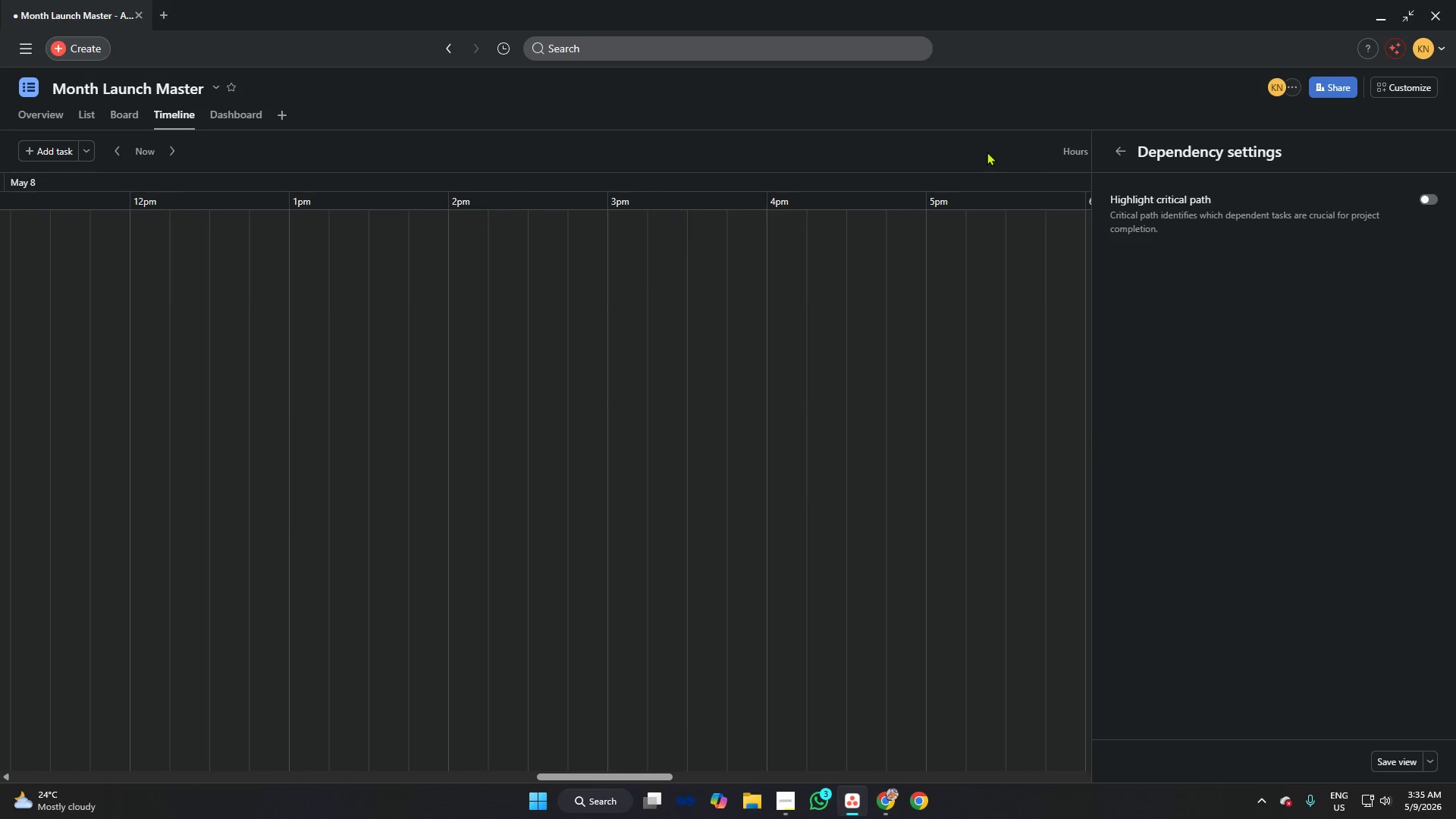 
left_click([986, 152])
 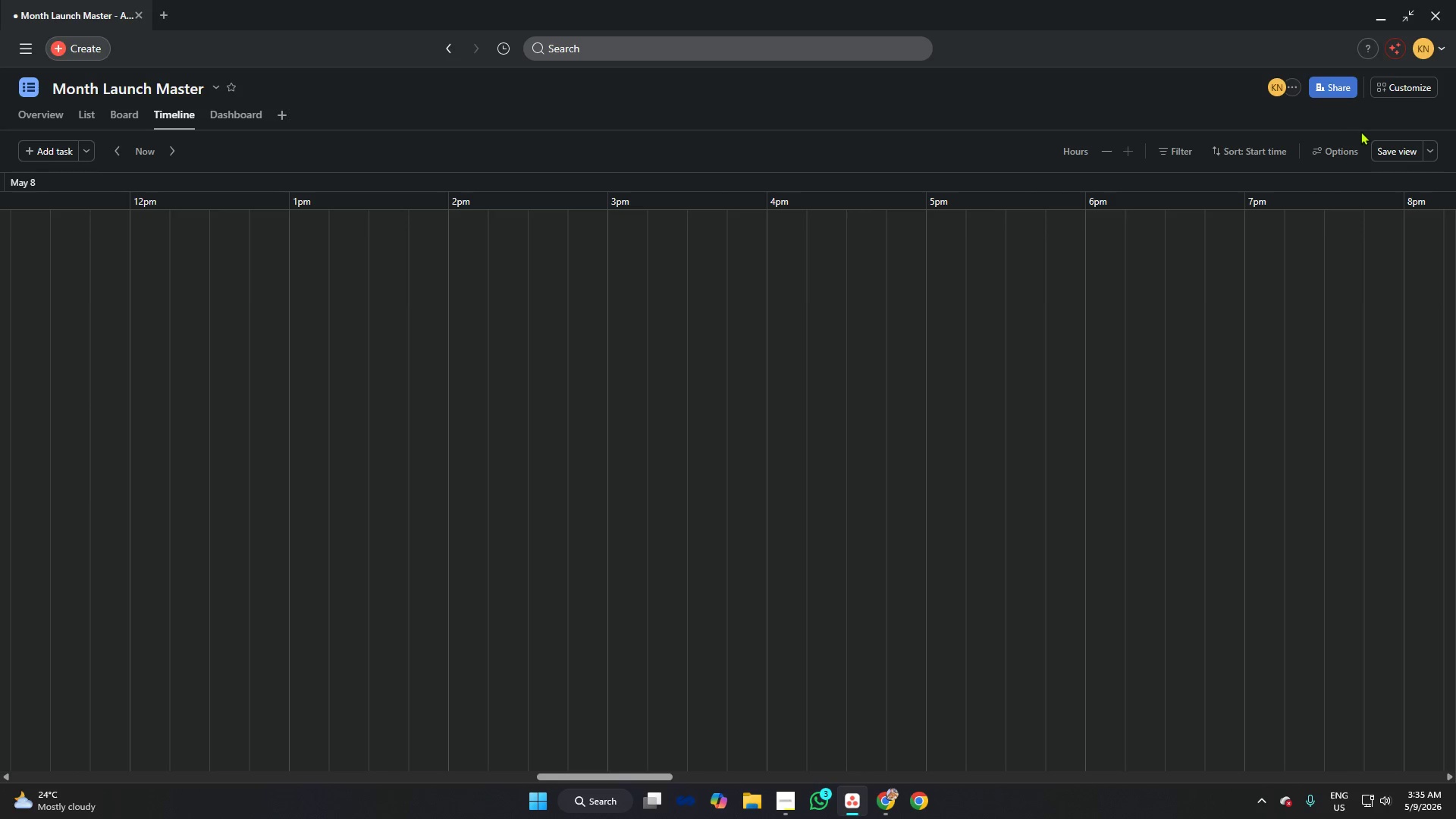 
left_click([1332, 152])
 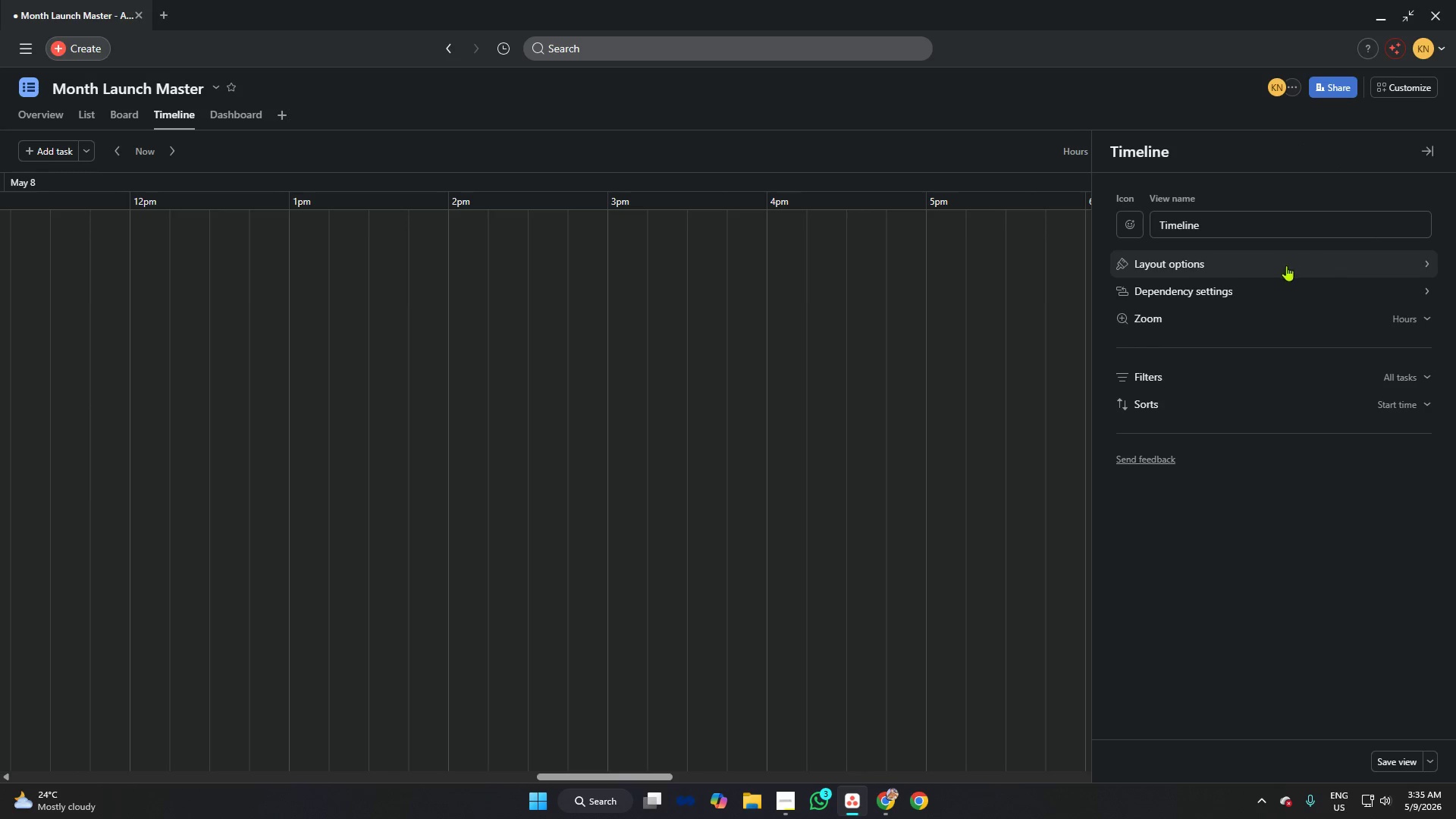 
left_click([1251, 284])
 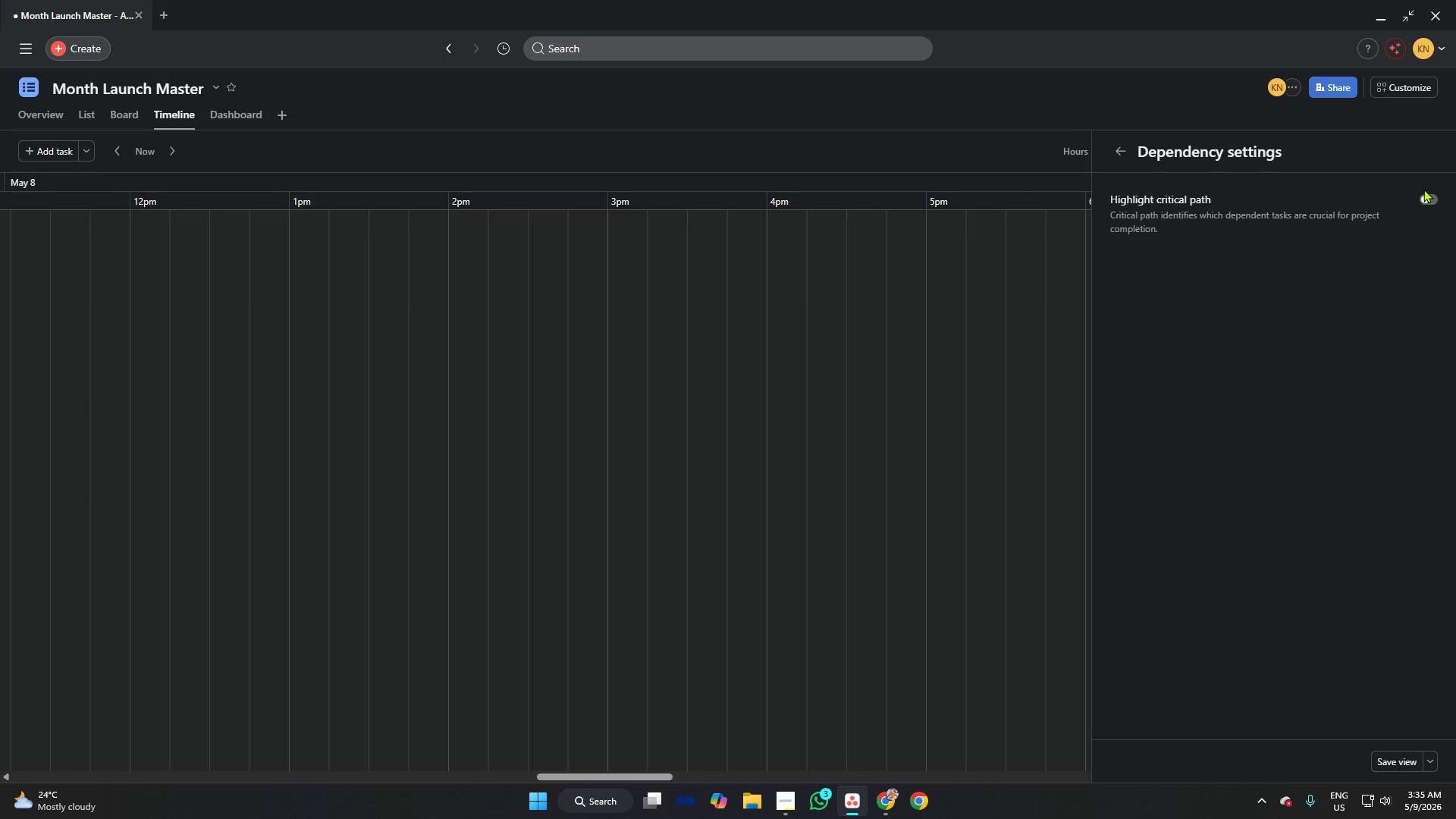 
left_click([1428, 200])